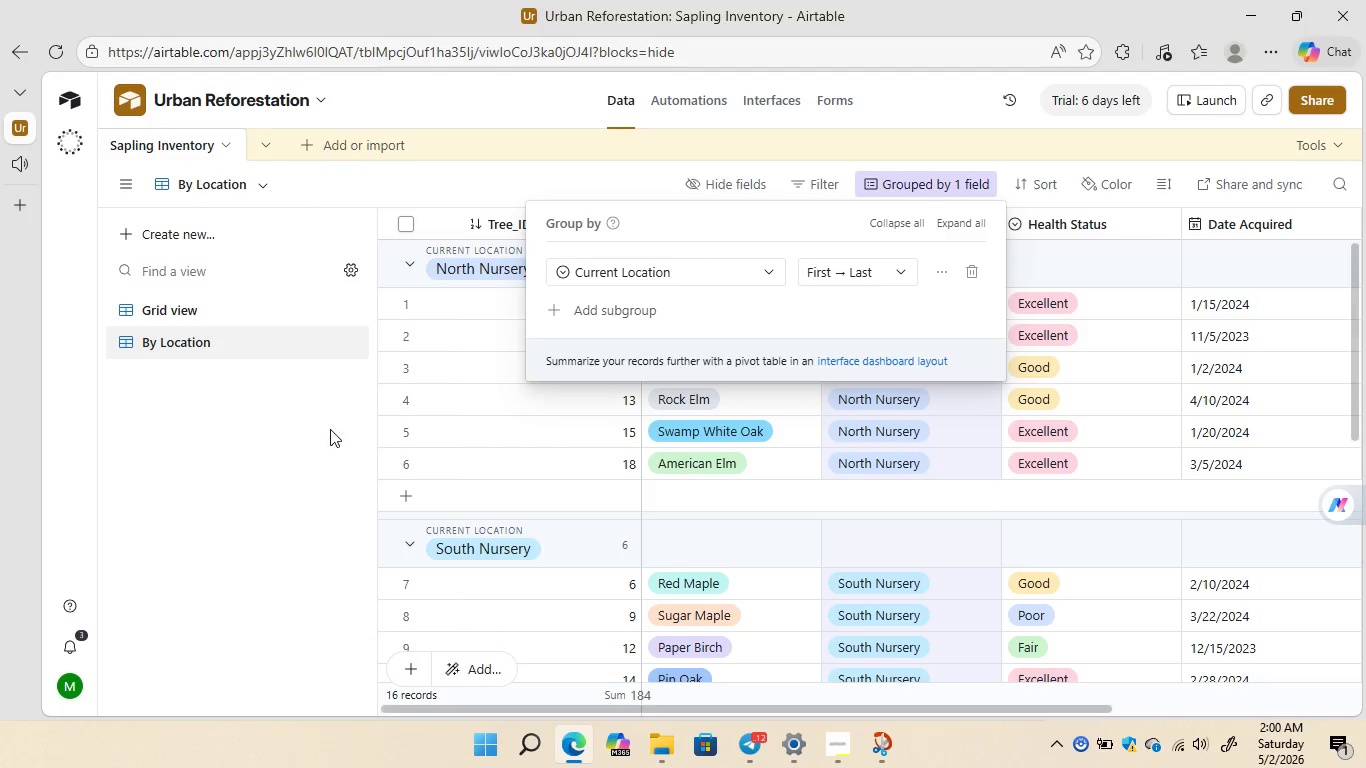 
left_click([259, 452])
 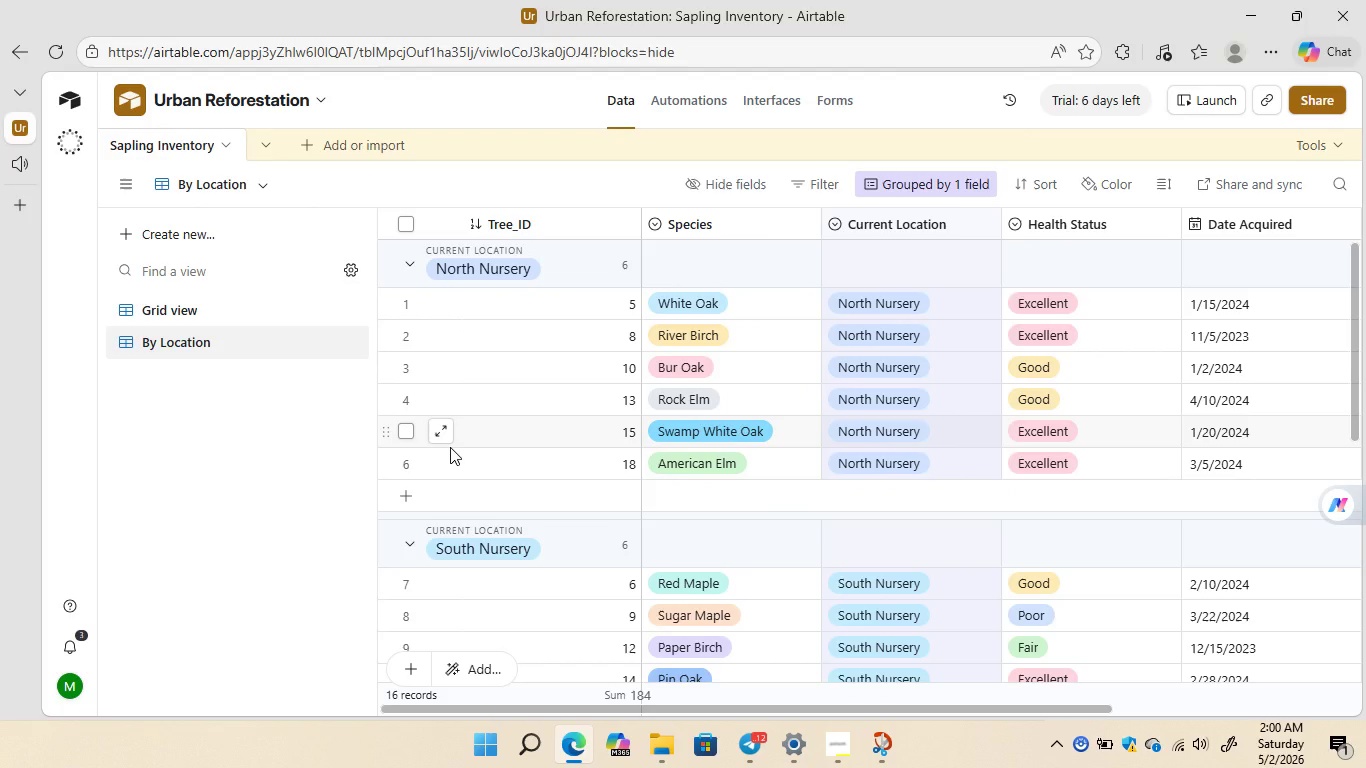 
wait(19.02)
 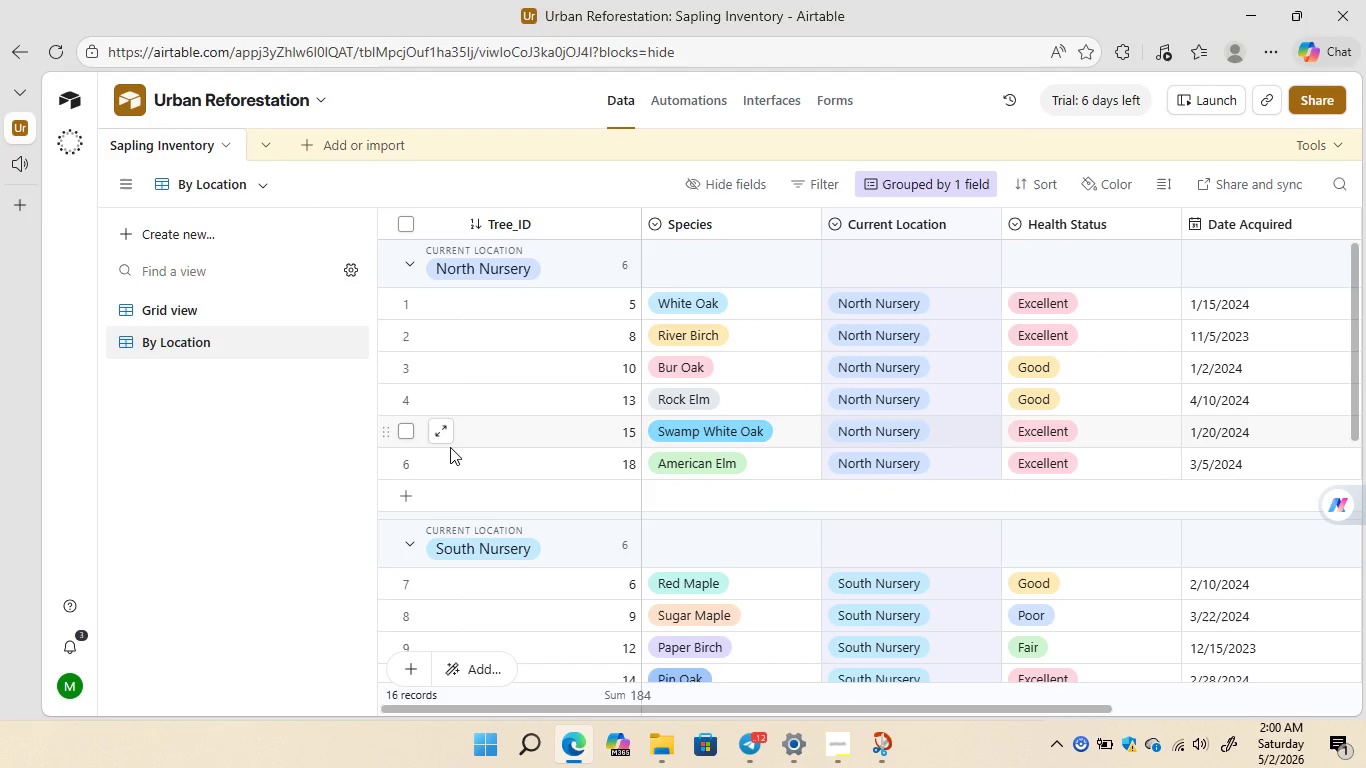 
left_click([161, 244])
 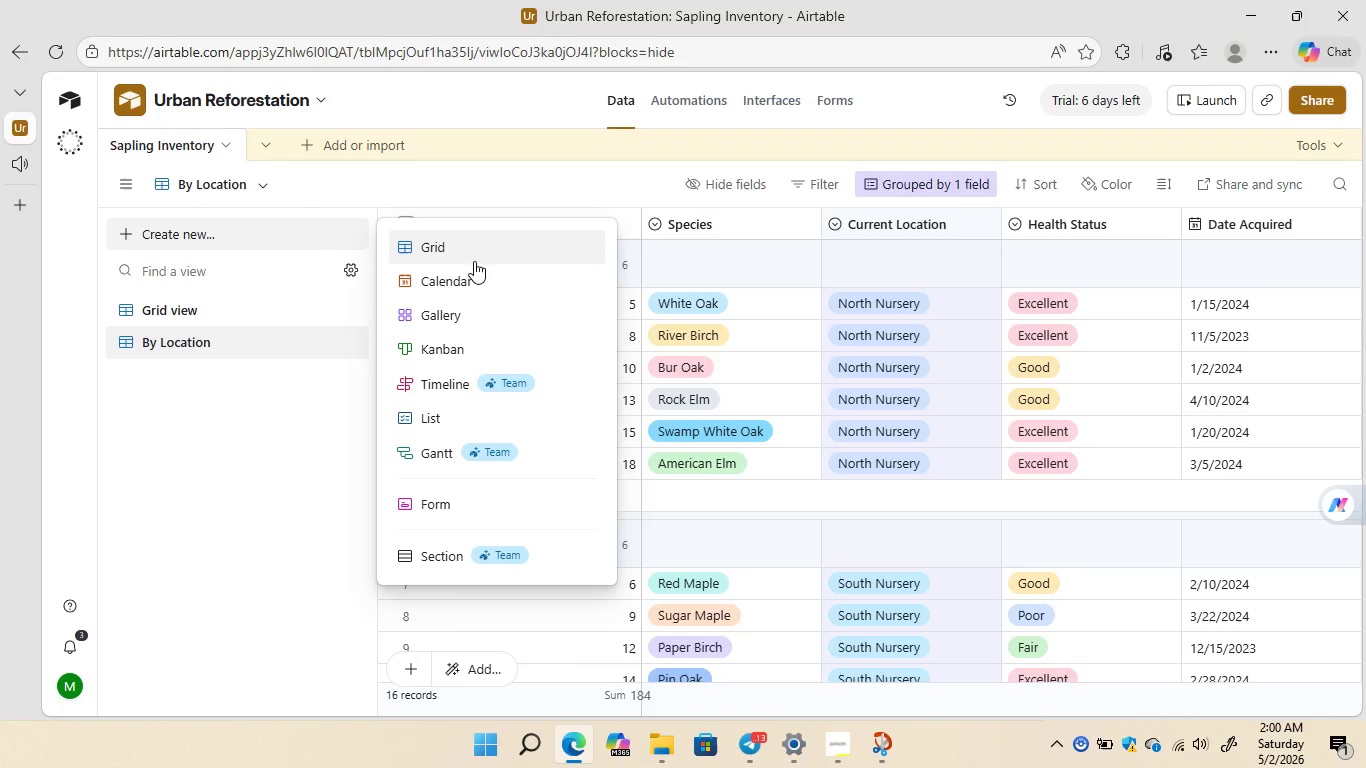 
left_click([455, 326])
 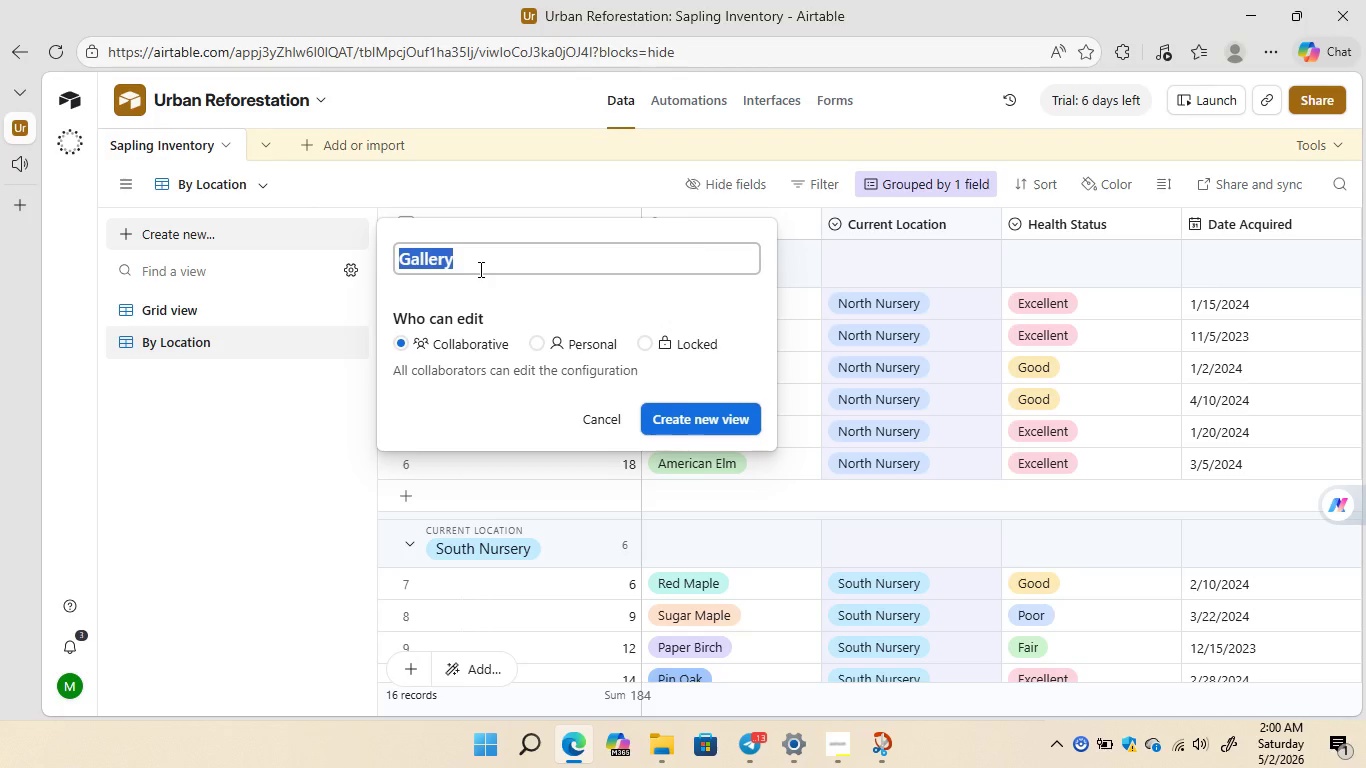 
left_click([479, 269])
 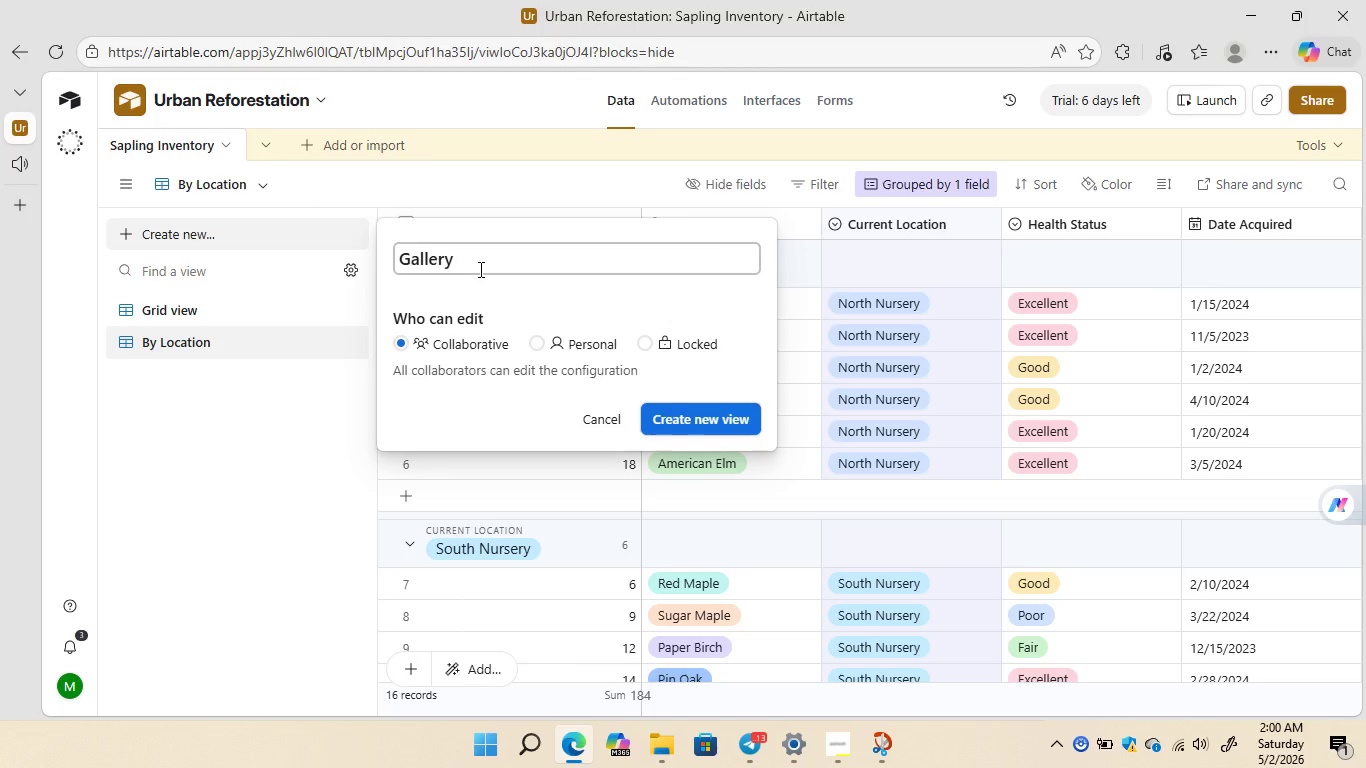 
key(Backspace)
 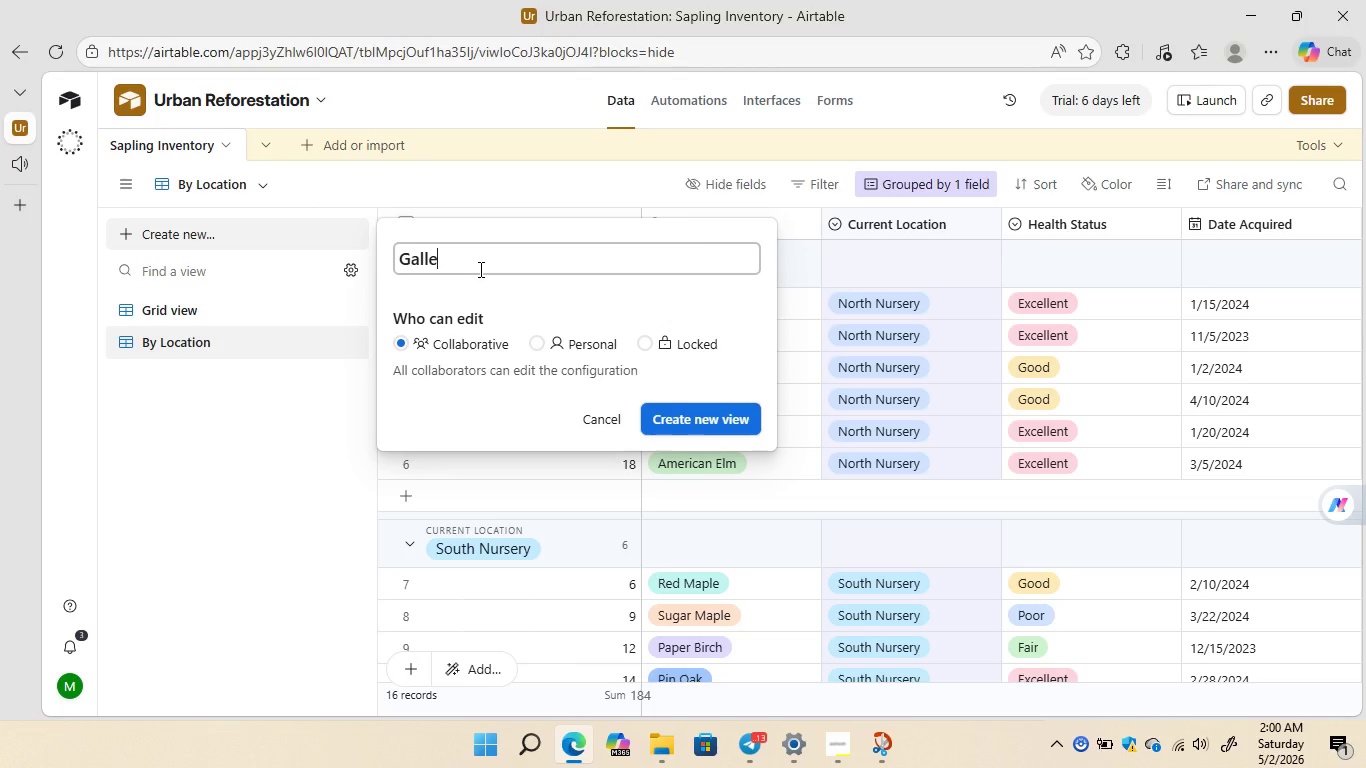 
key(Backspace)
 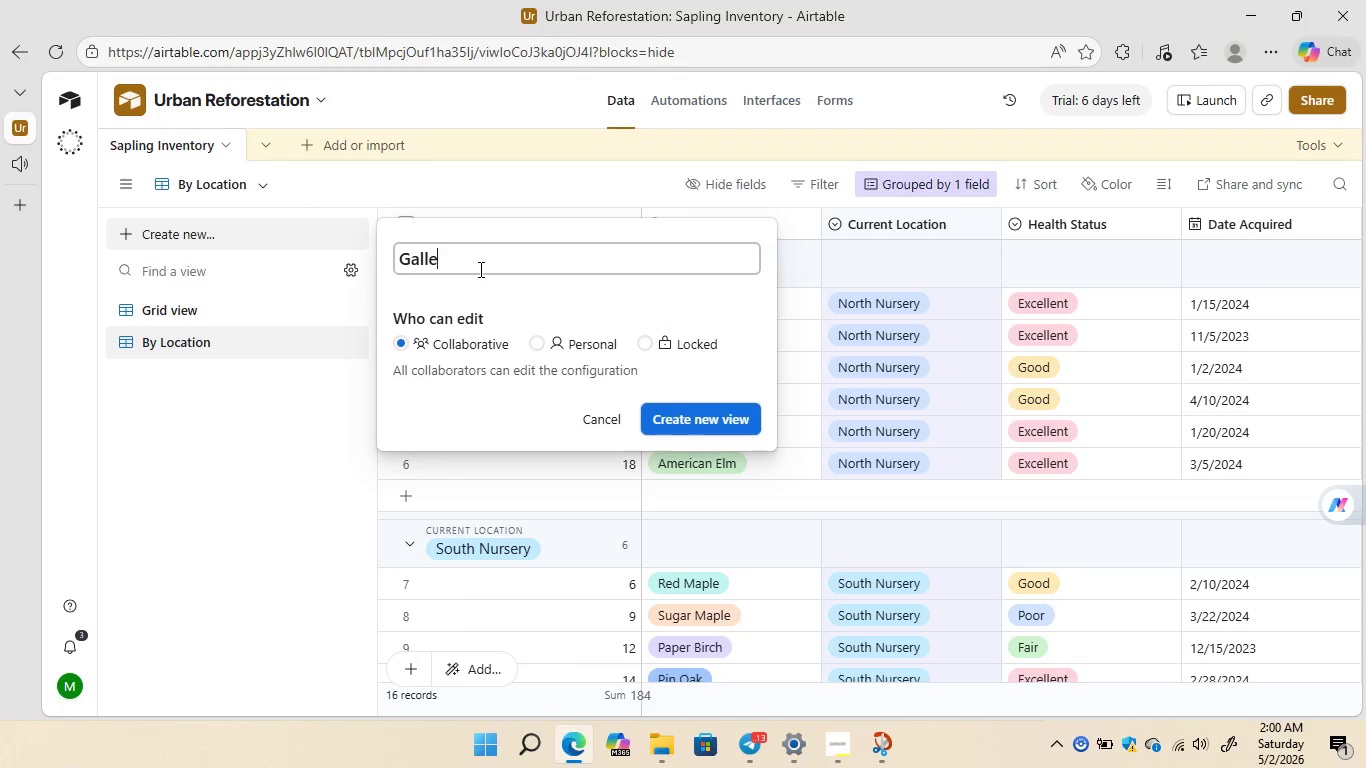 
key(Backspace)
 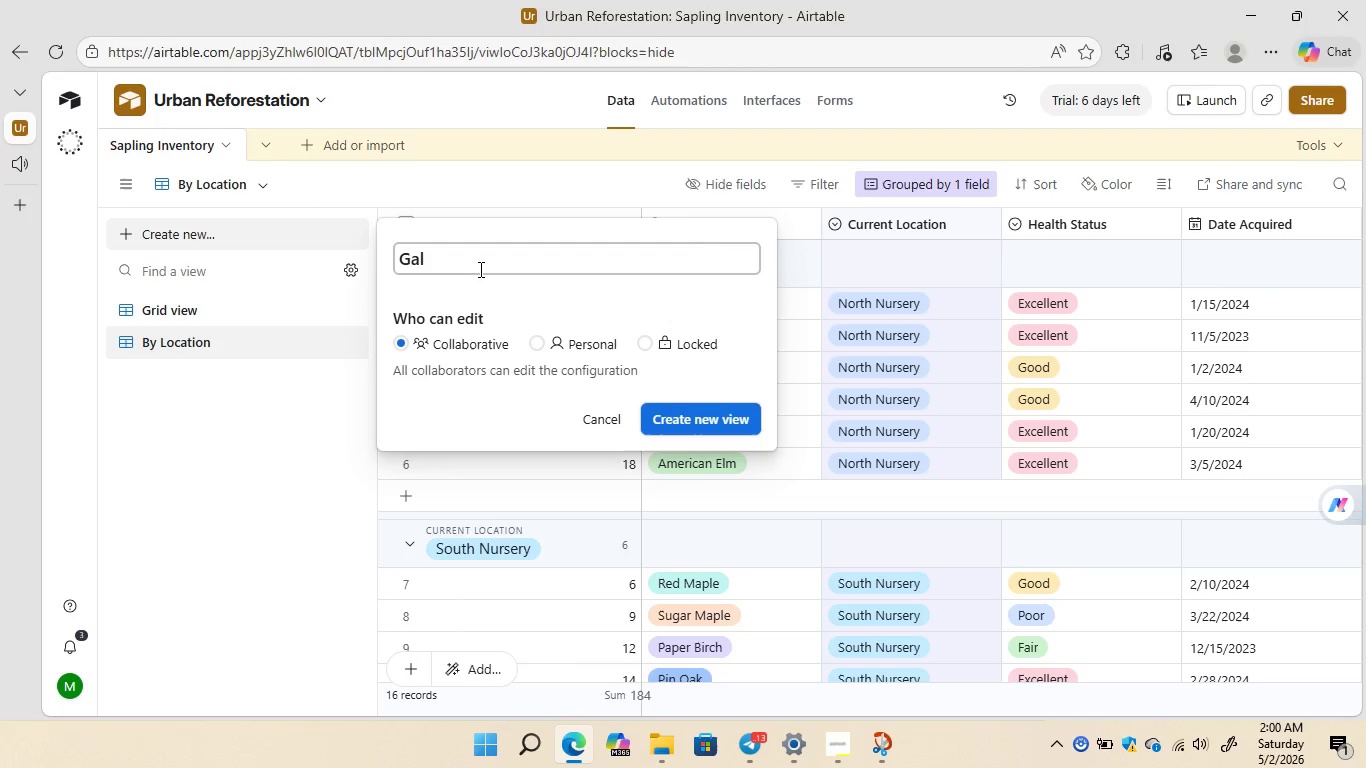 
key(Backspace)
 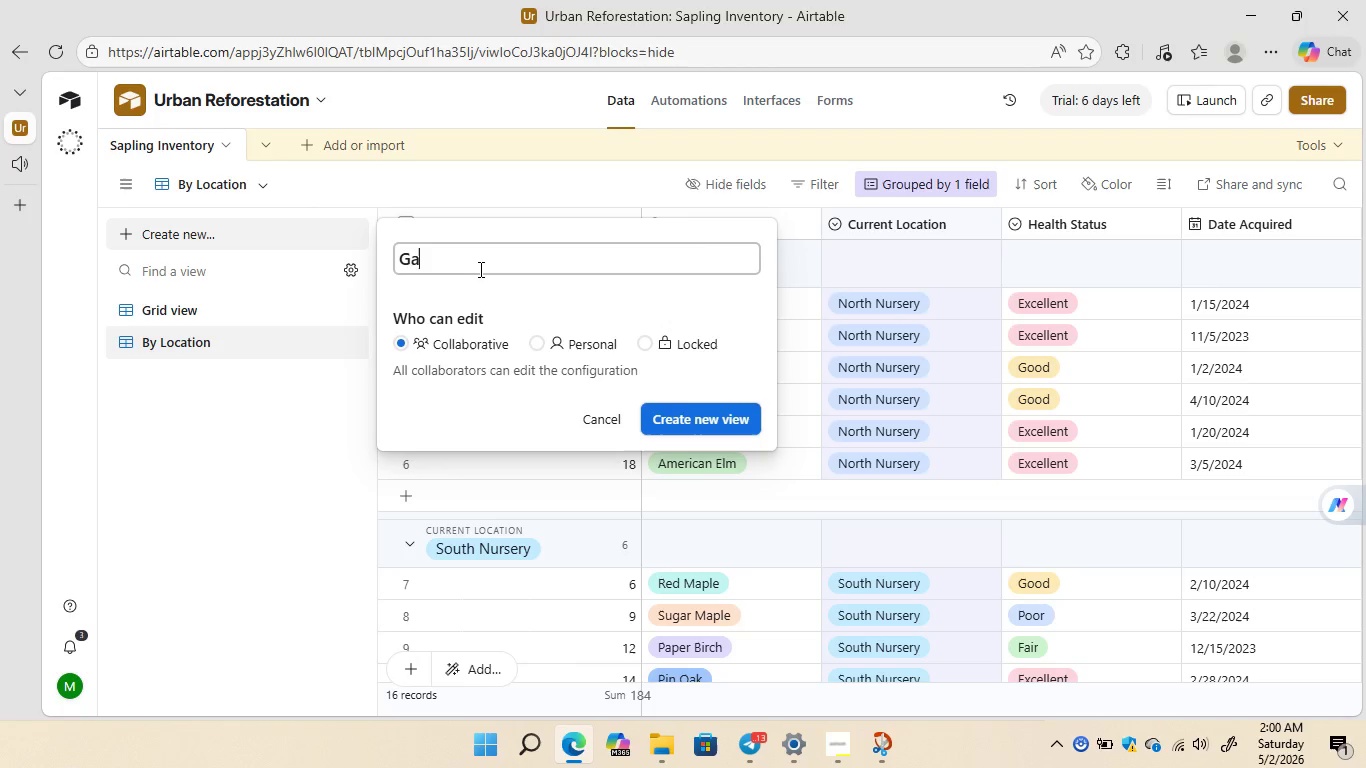 
key(Backspace)
 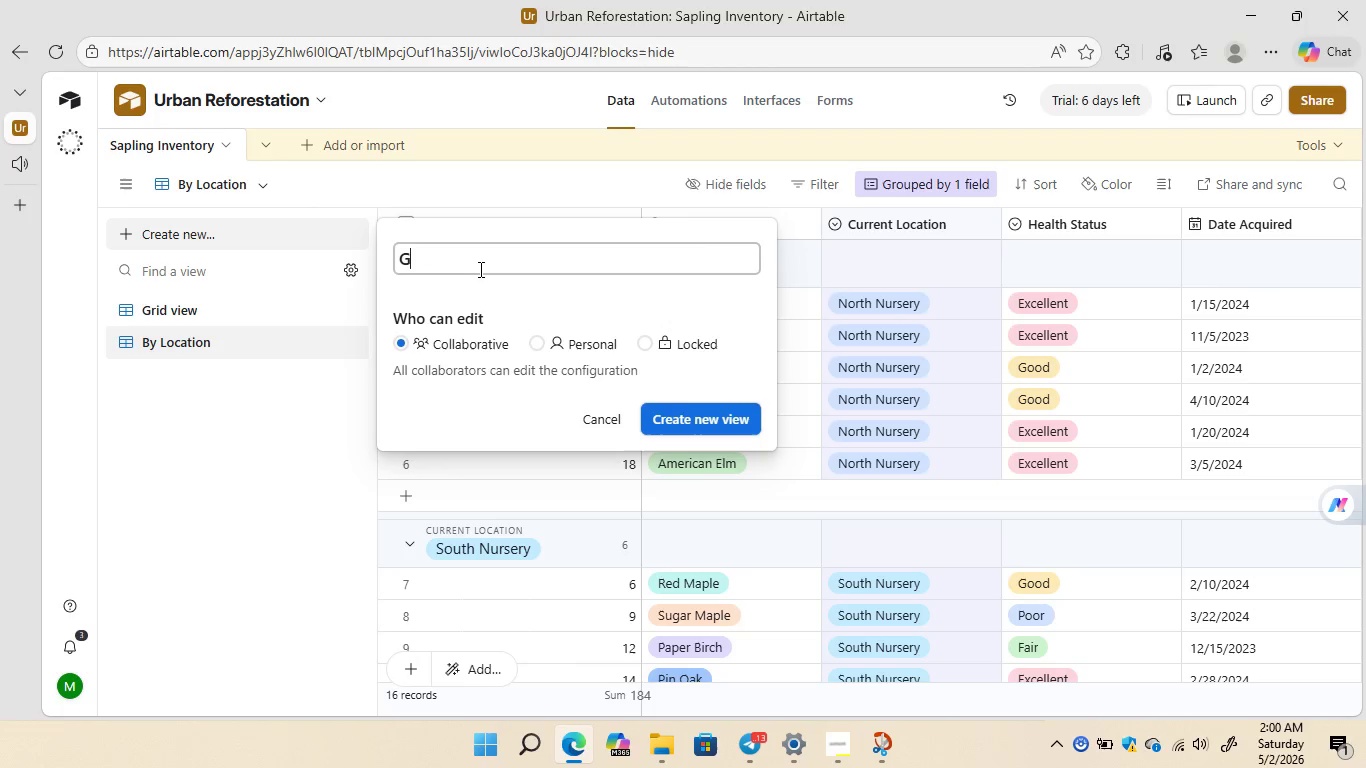 
key(Backspace)
 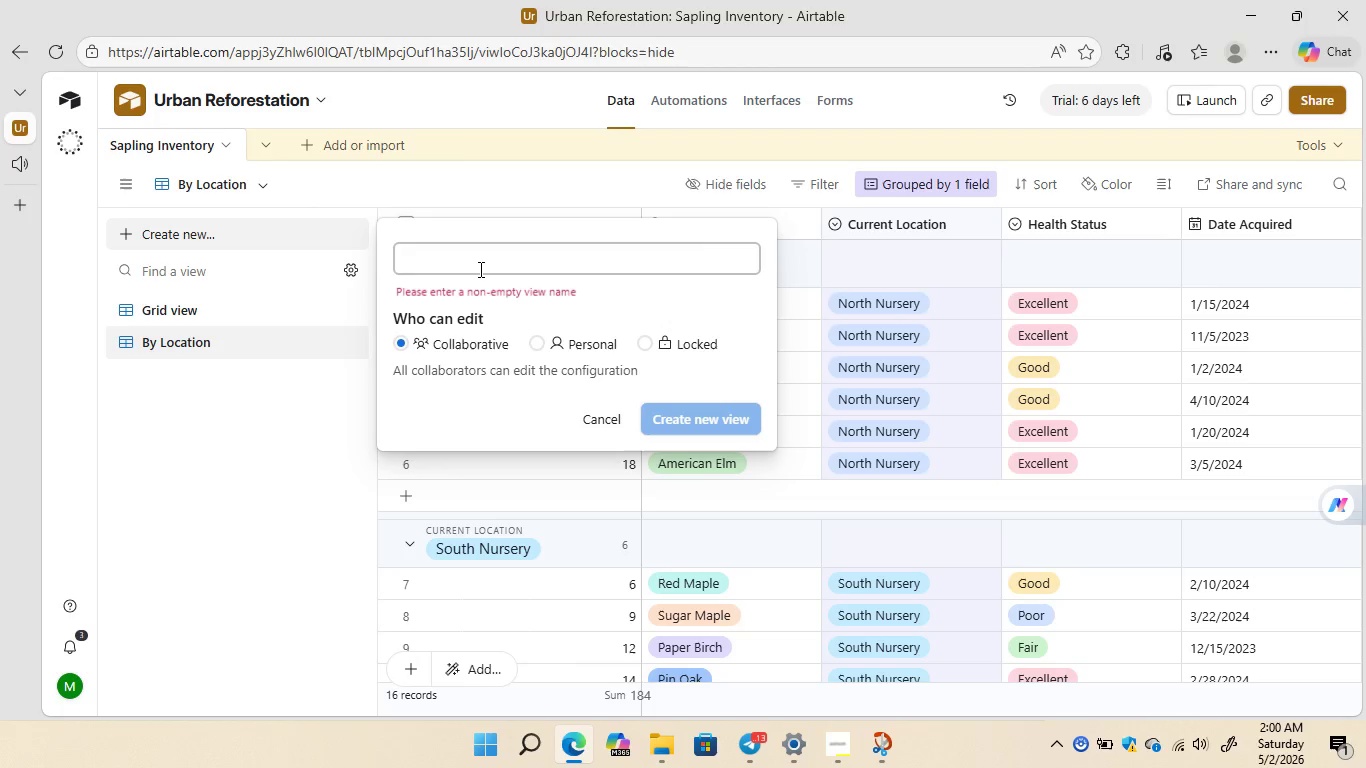 
key(Backspace)
 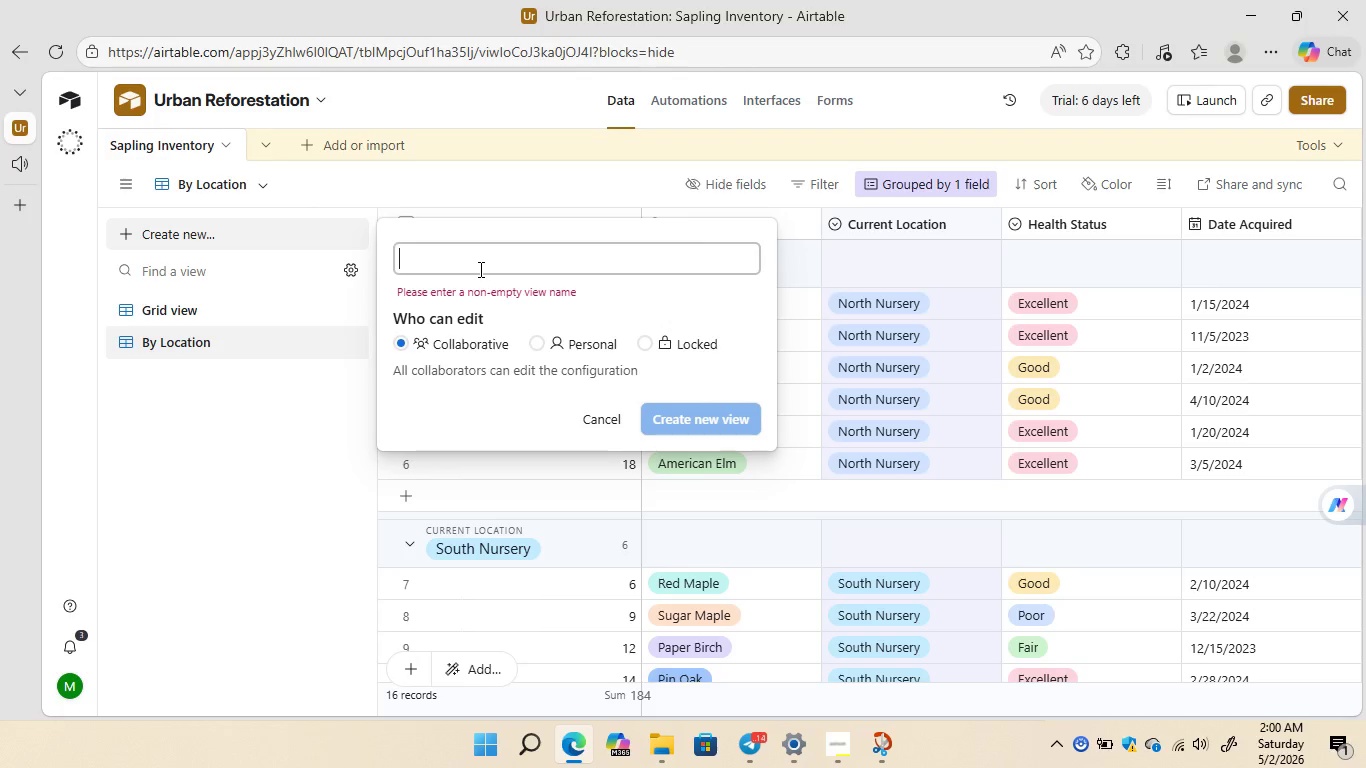 
wait(8.02)
 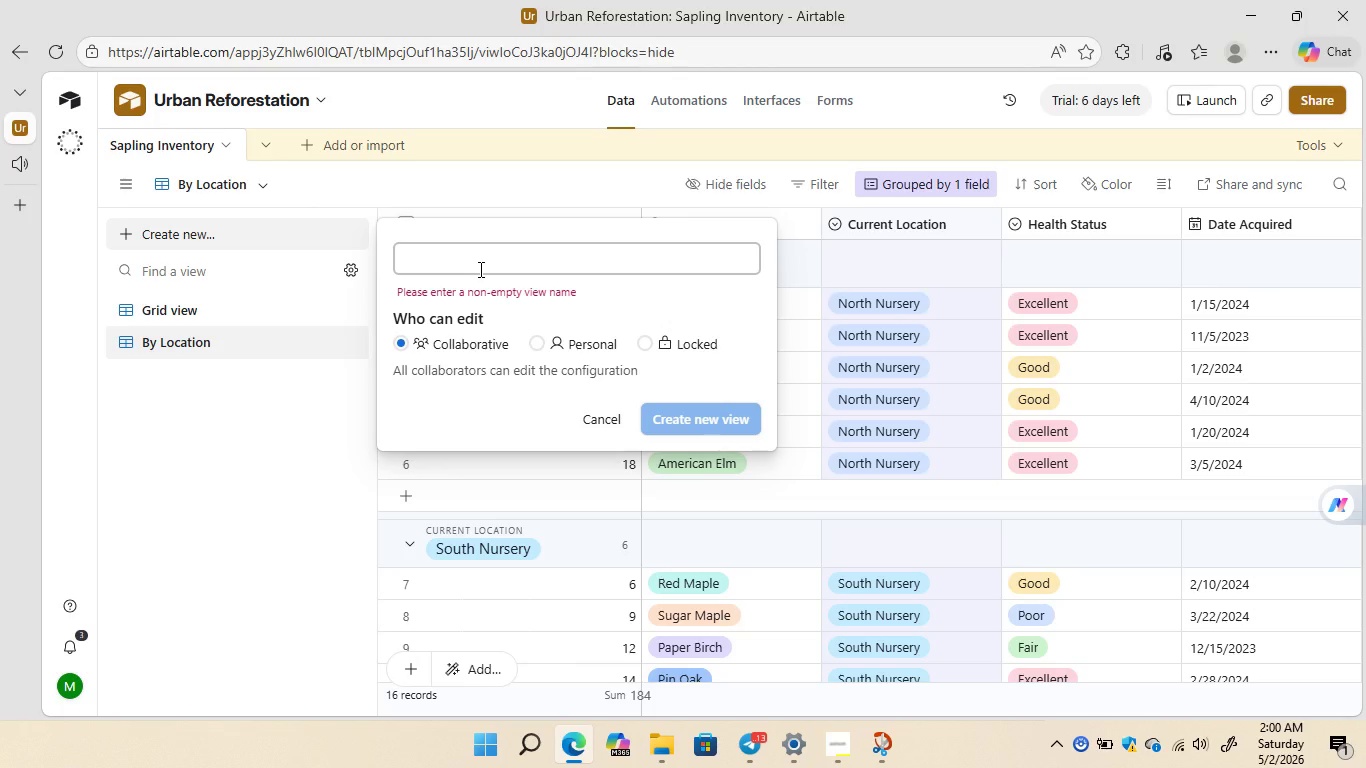 
type(Healthy)
 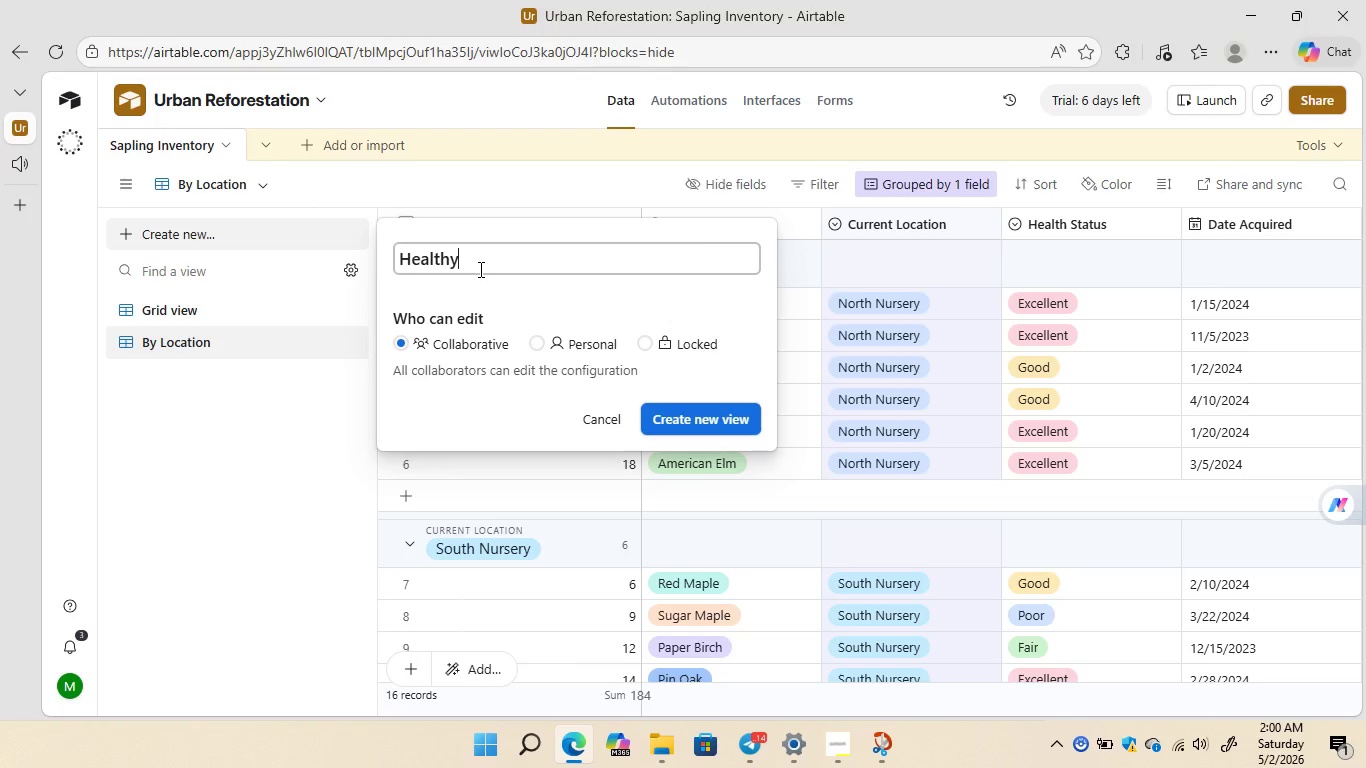 
type( Trees)
 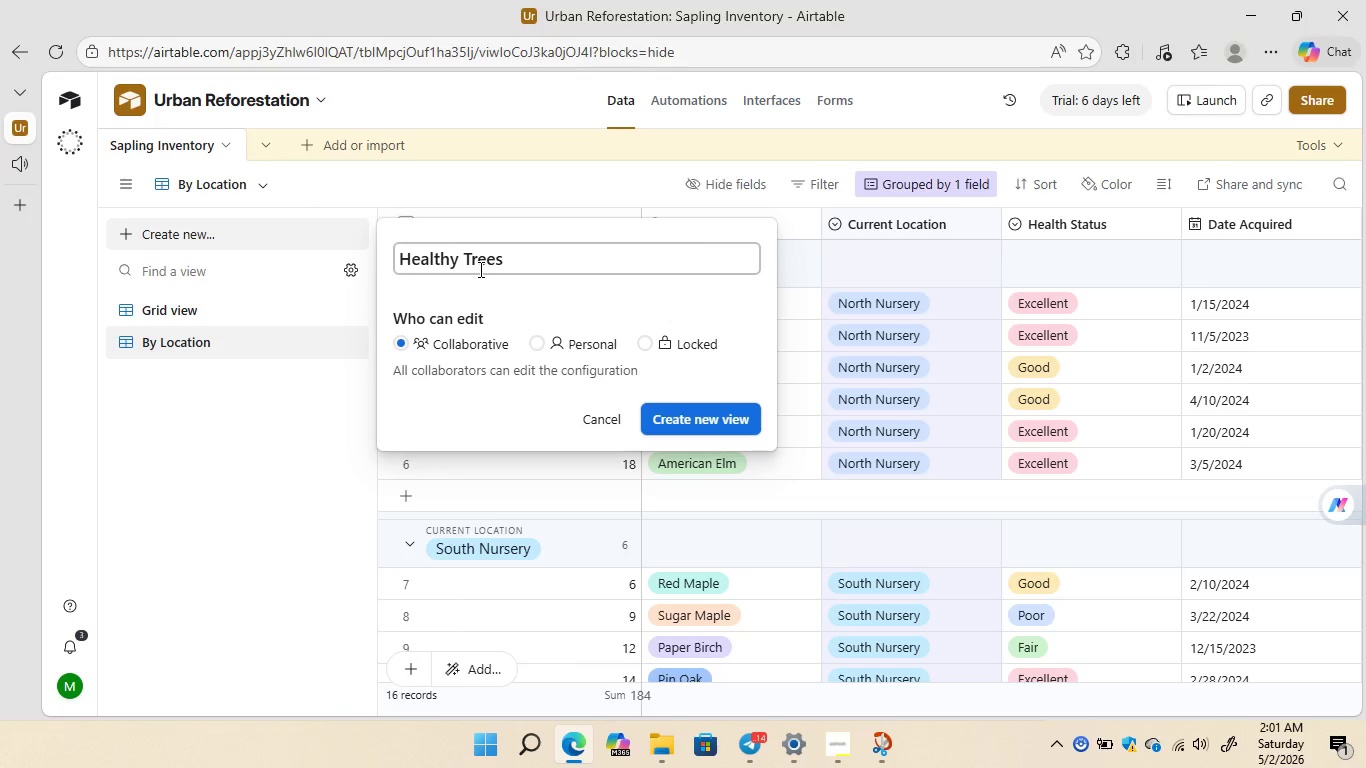 
wait(6.94)
 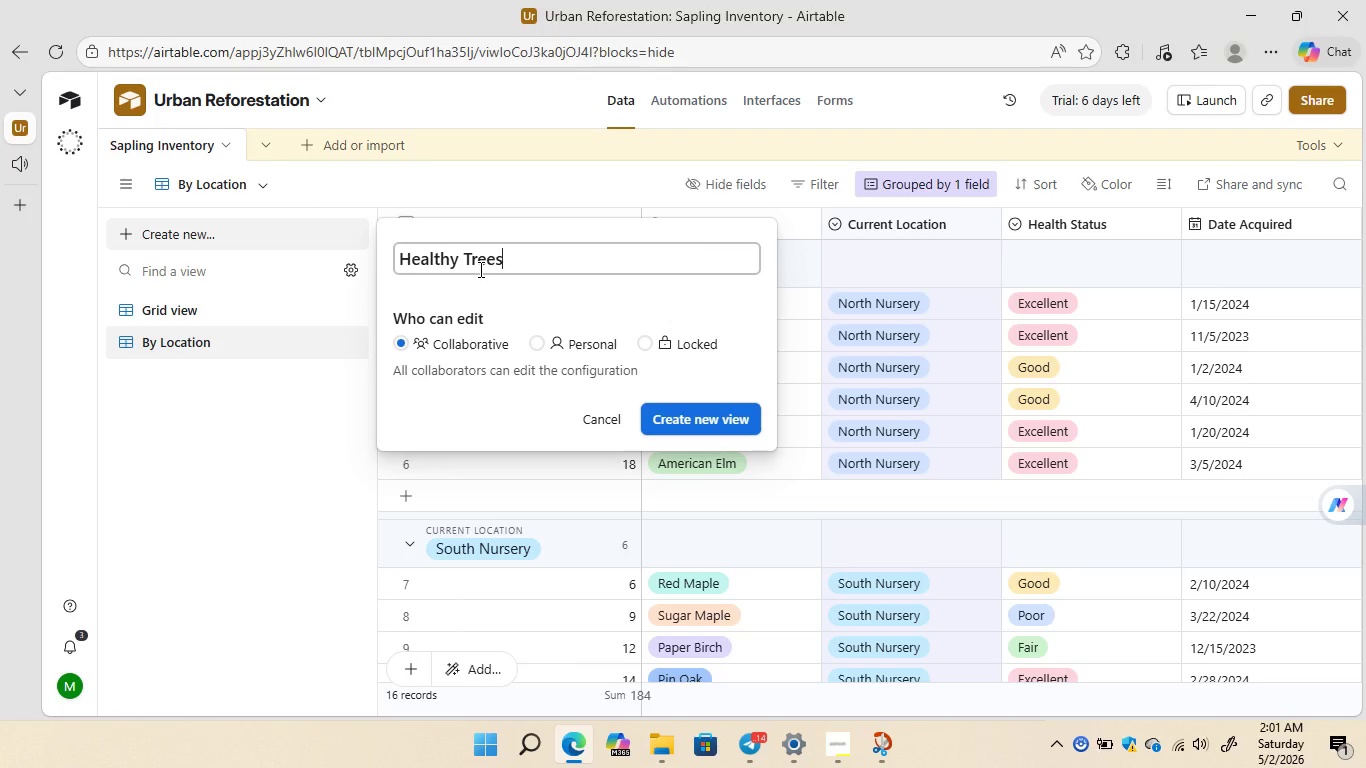 
left_click([709, 416])
 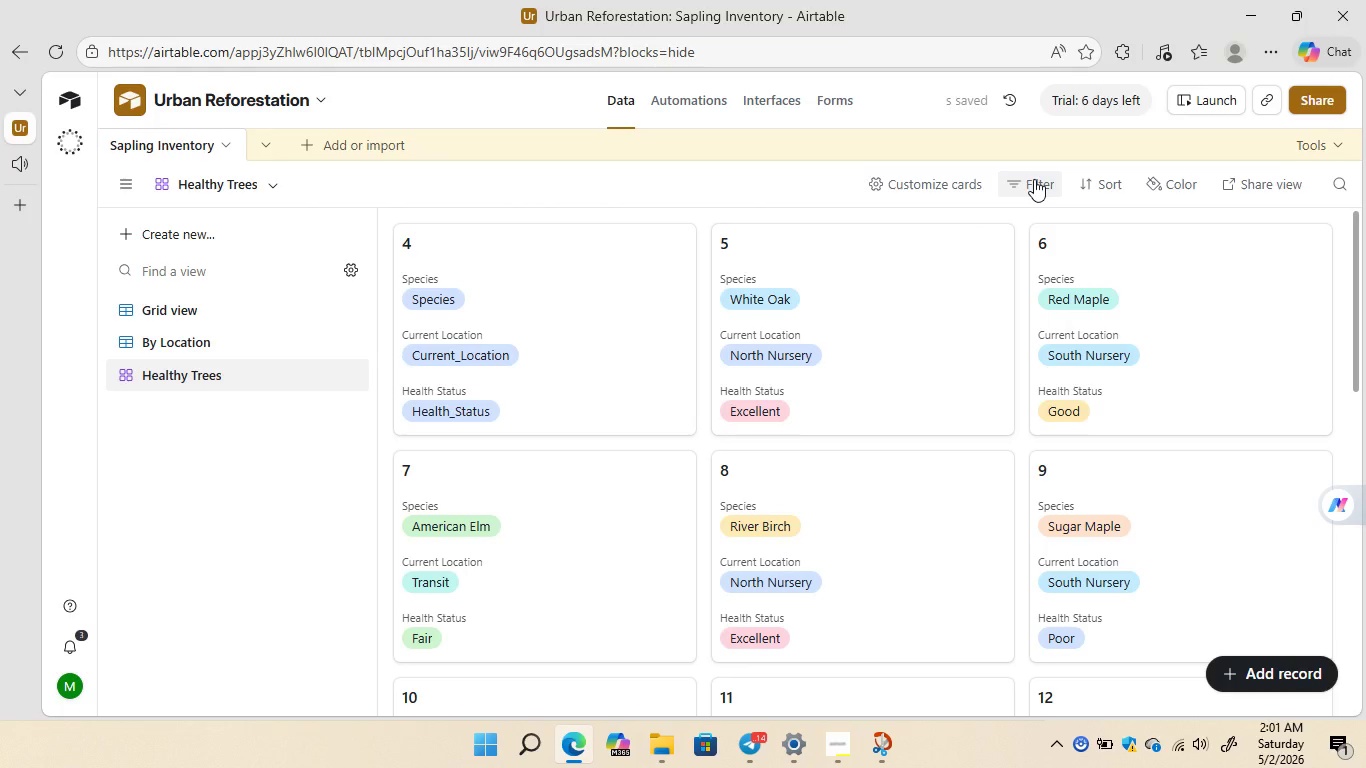 
wait(7.59)
 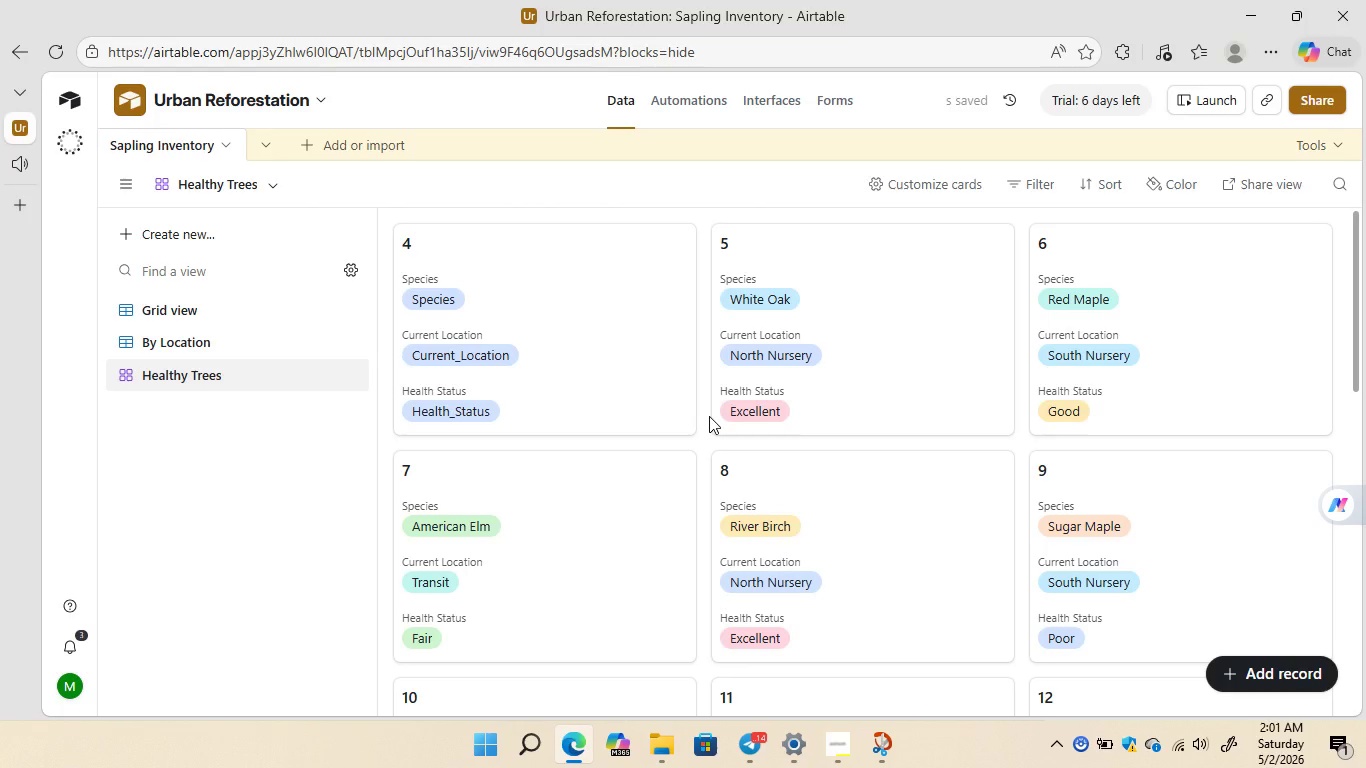 
left_click([1034, 179])
 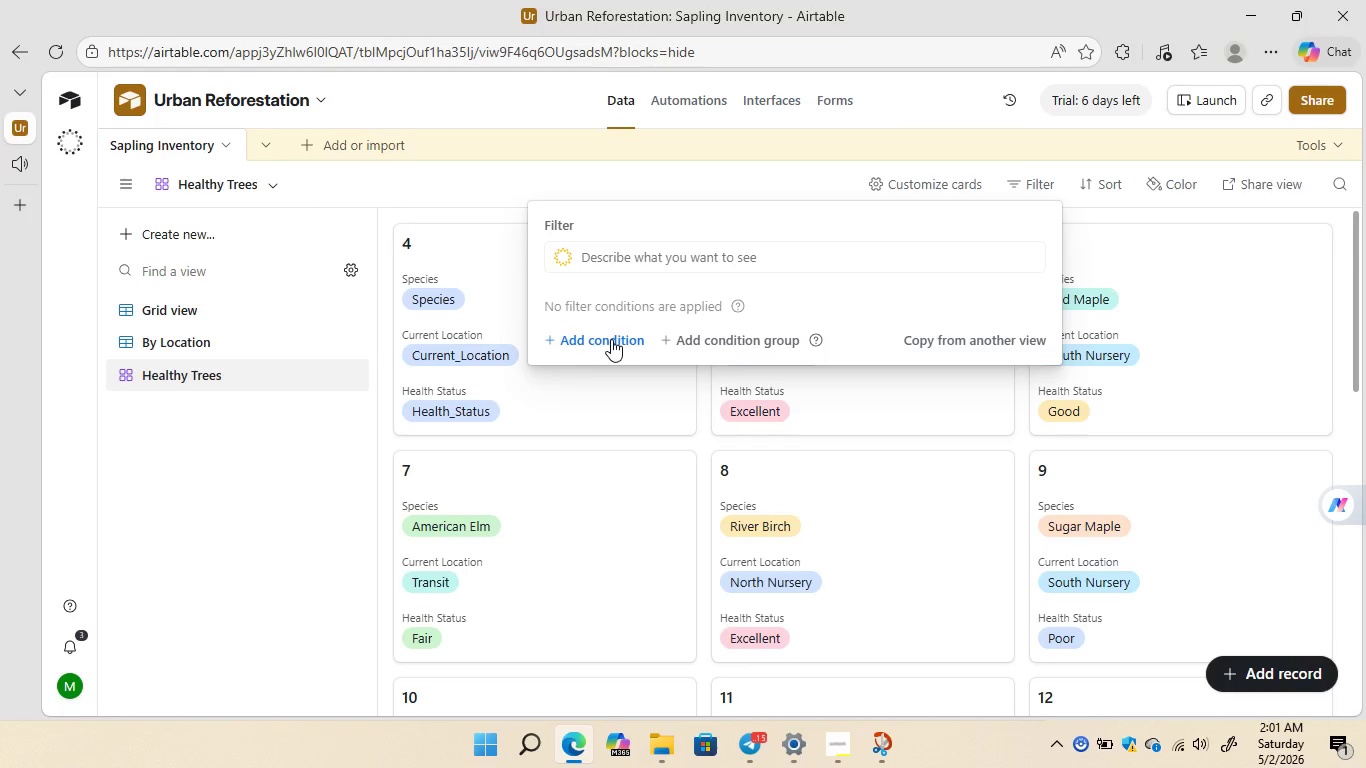 
left_click([611, 339])
 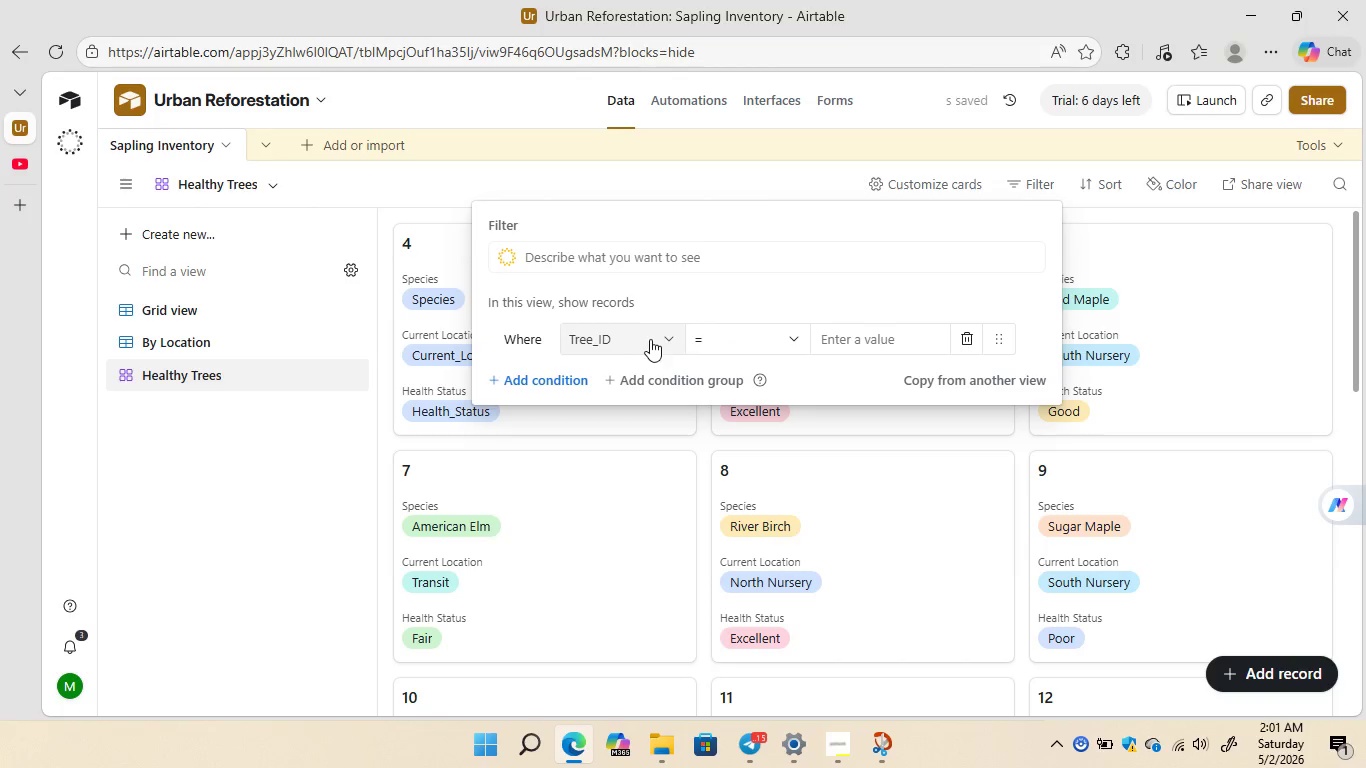 
left_click([662, 339])
 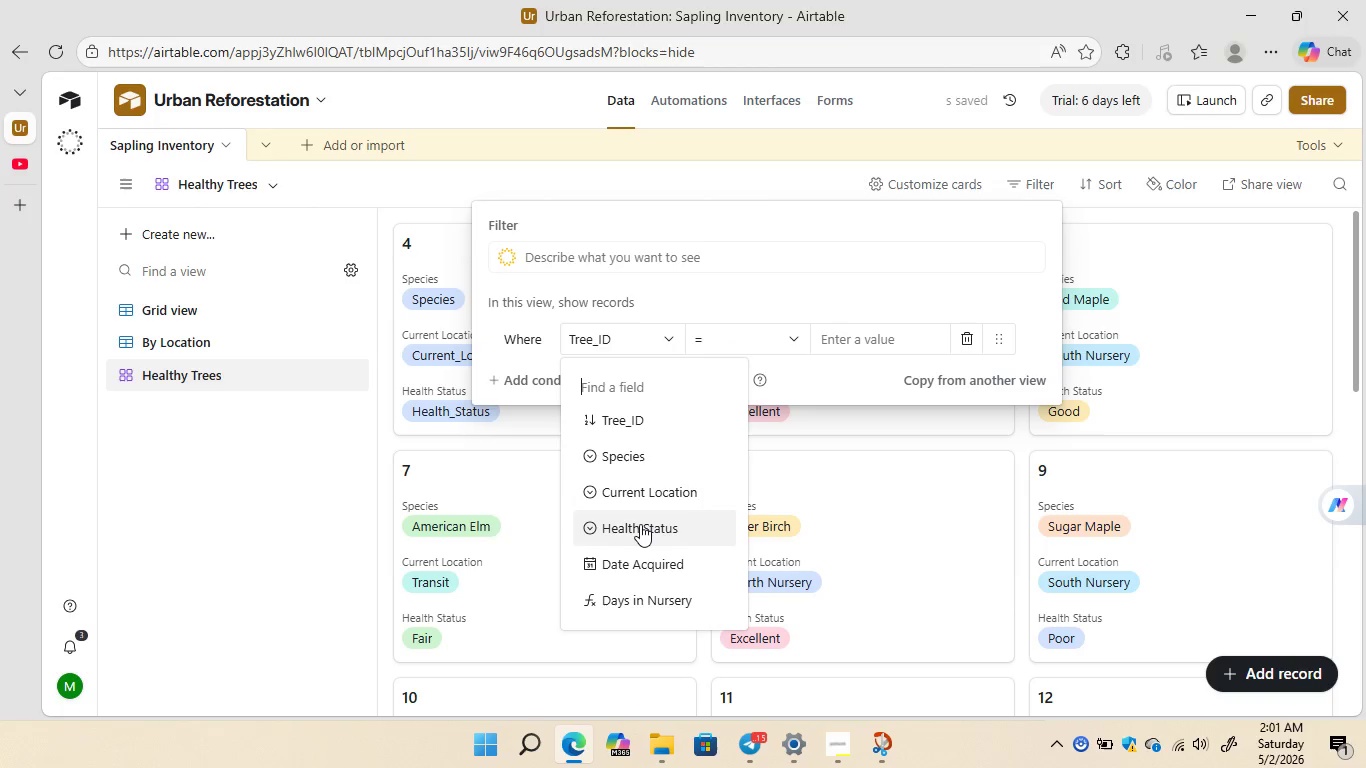 
left_click([640, 524])
 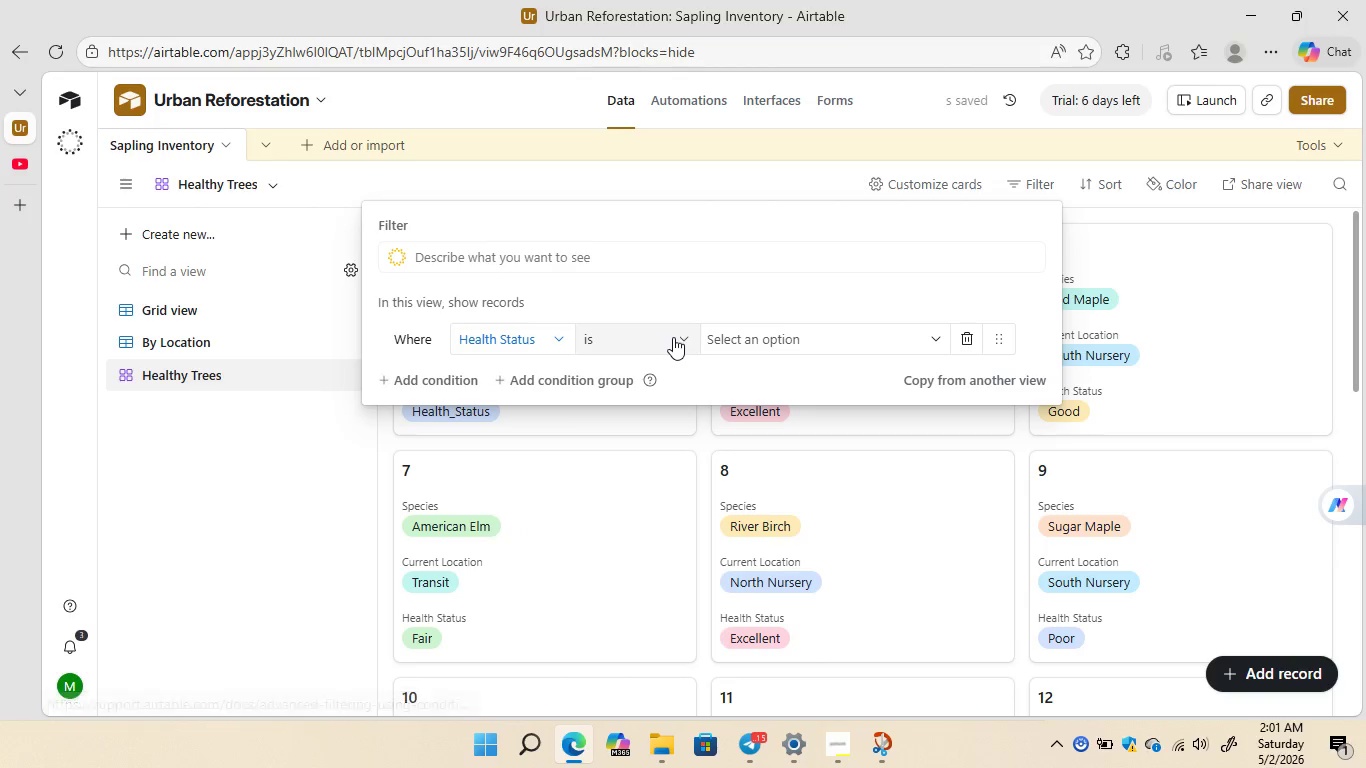 
left_click([677, 336])
 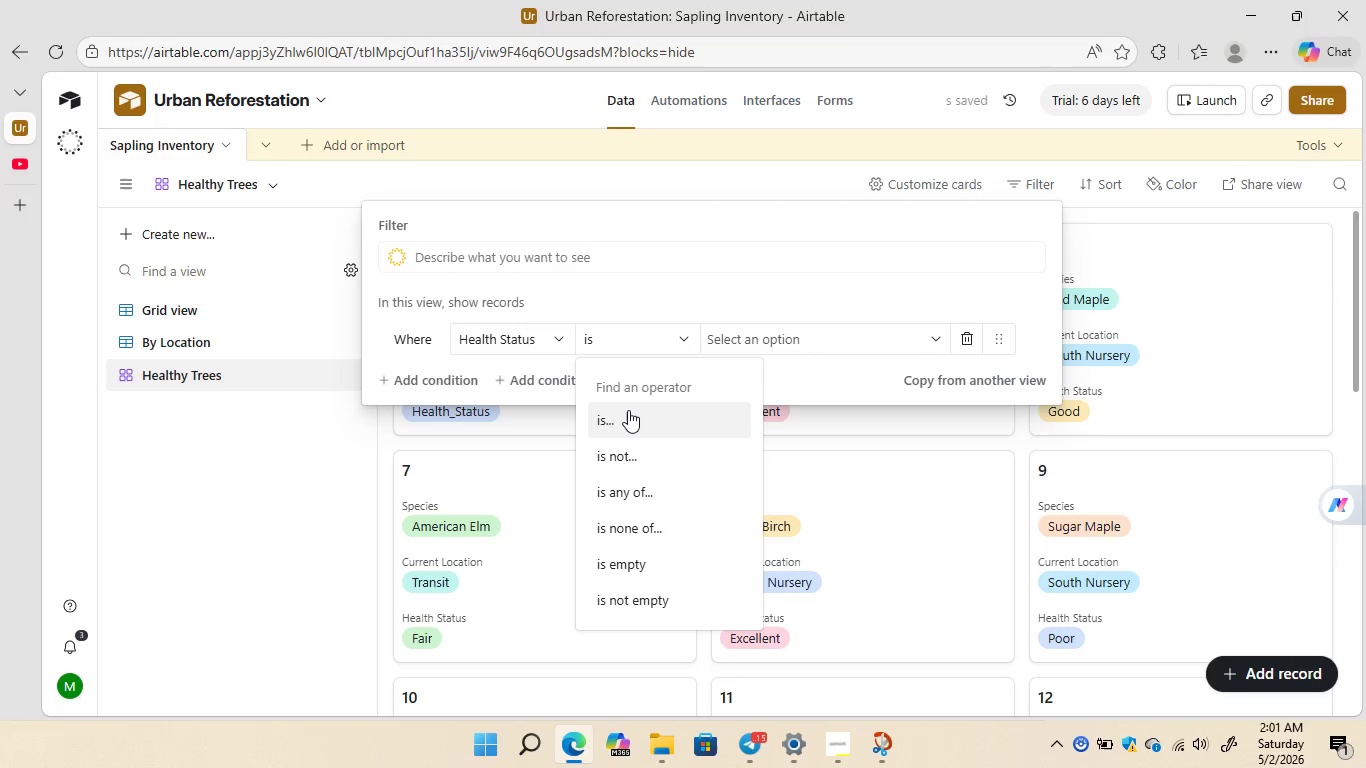 
left_click([619, 421])
 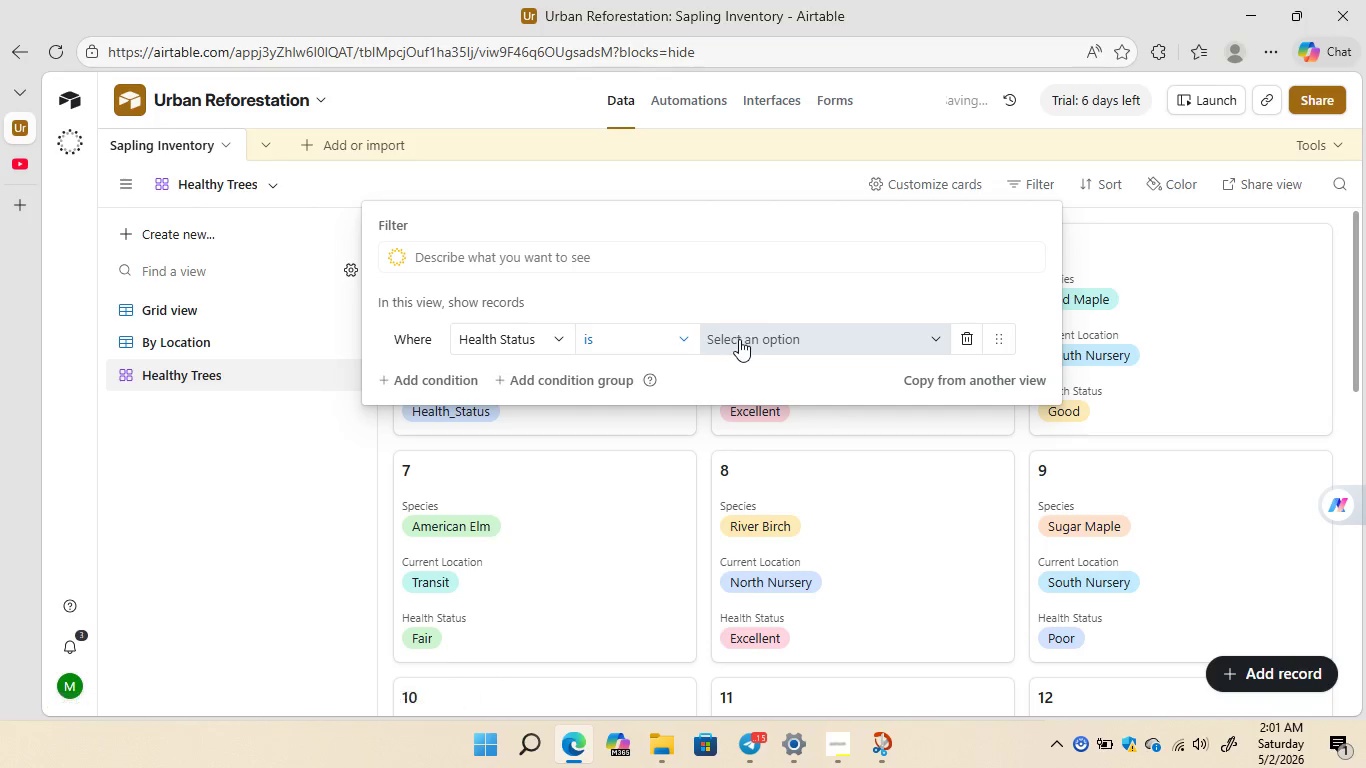 
left_click([739, 339])
 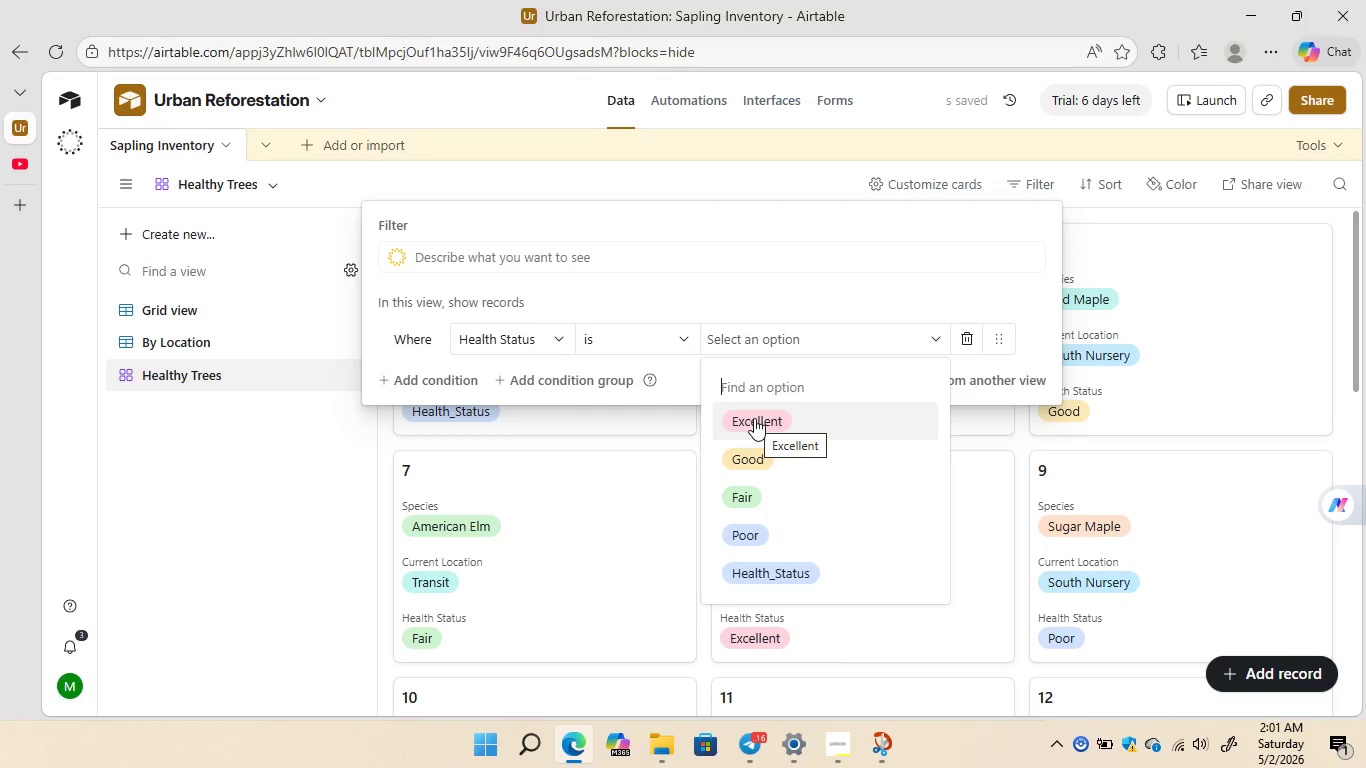 
left_click([754, 418])
 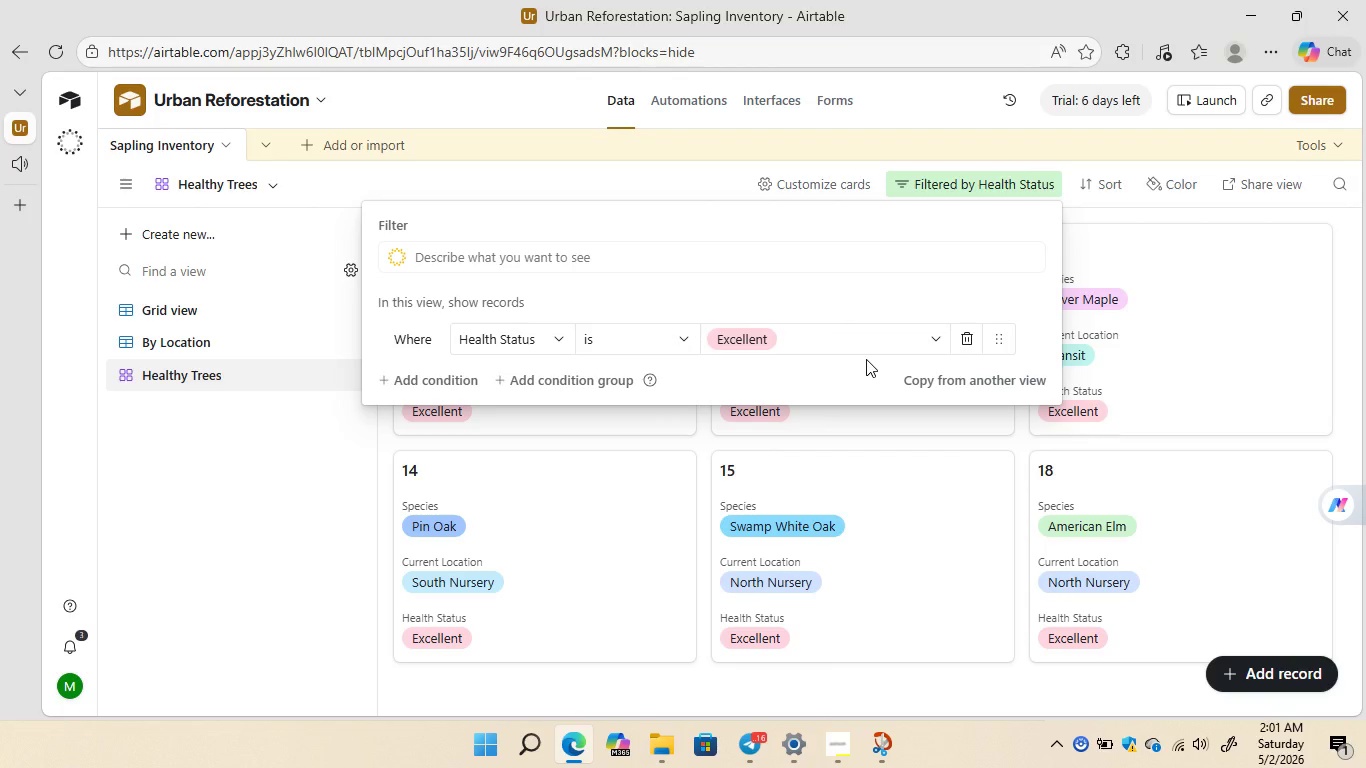 
wait(20.5)
 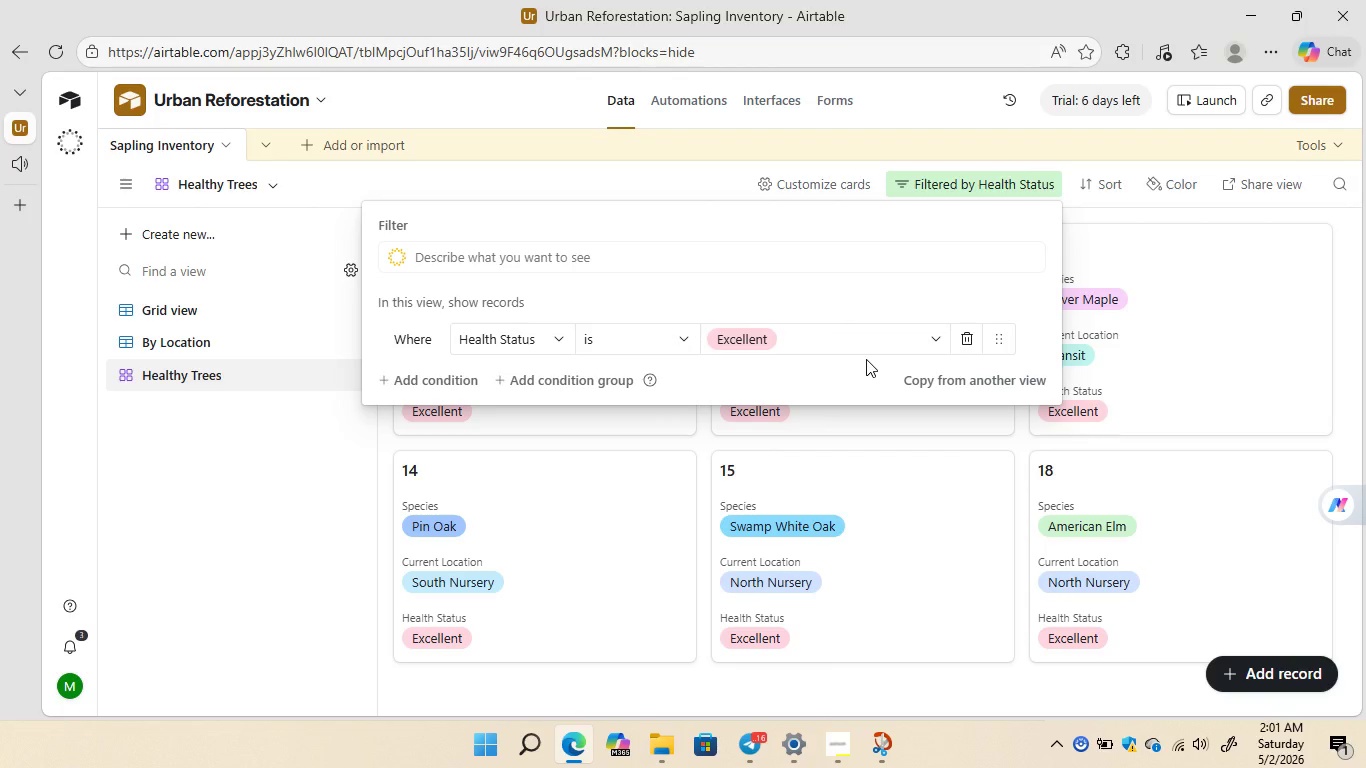 
left_click([422, 379])
 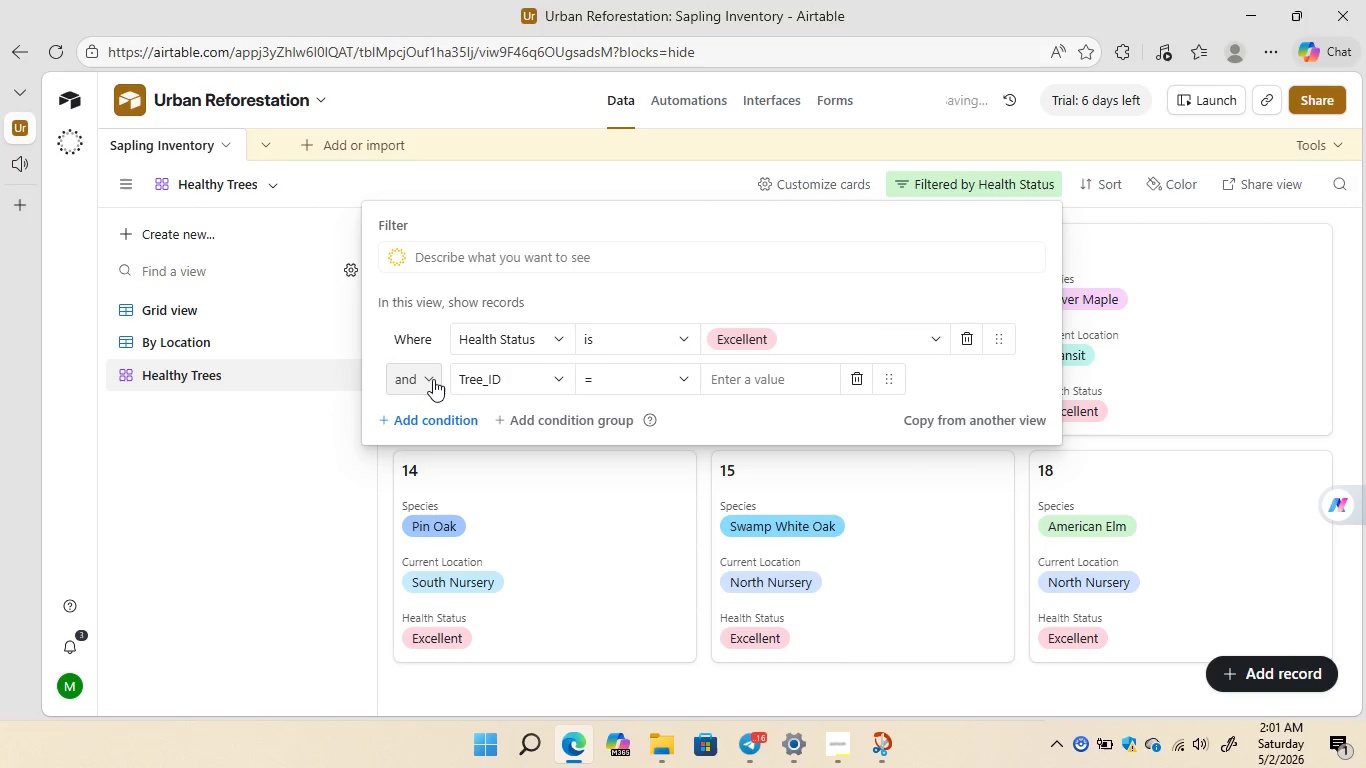 
left_click([433, 379])
 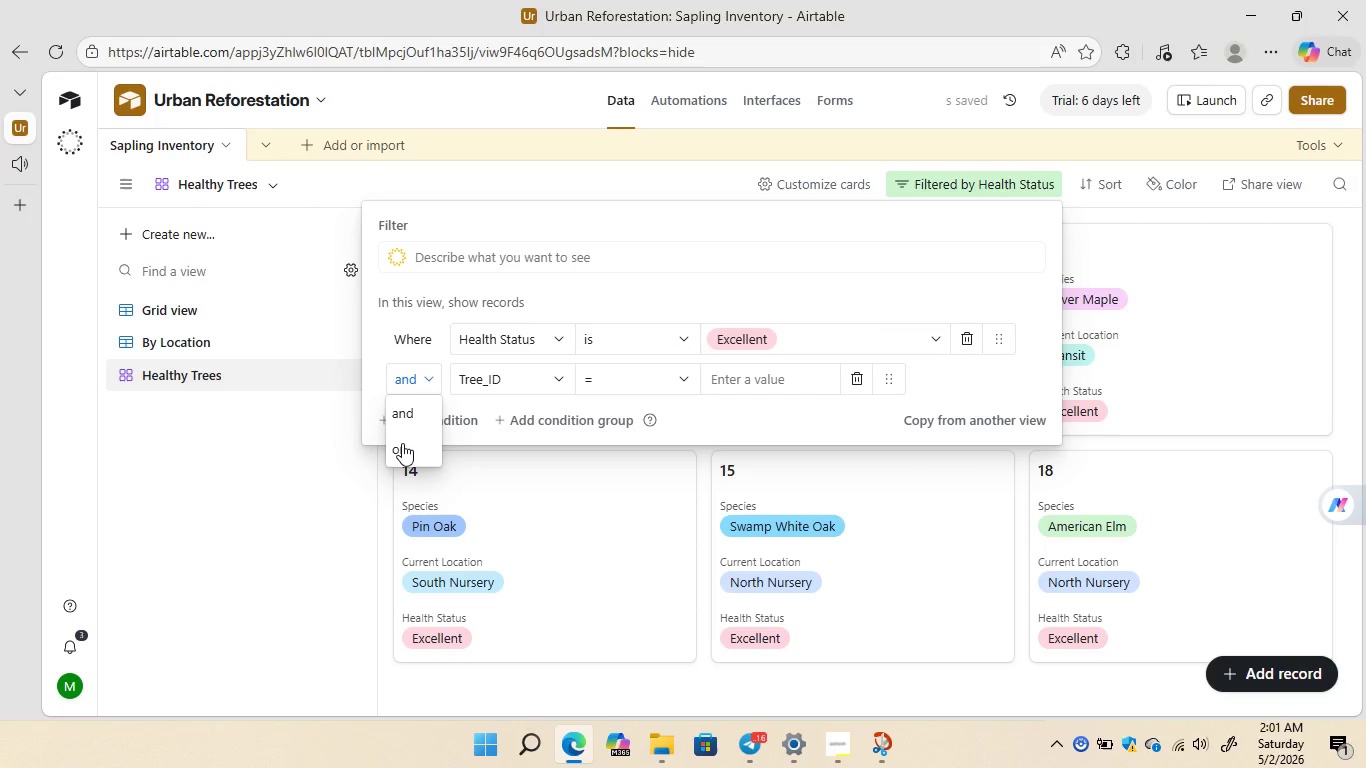 
left_click([402, 443])
 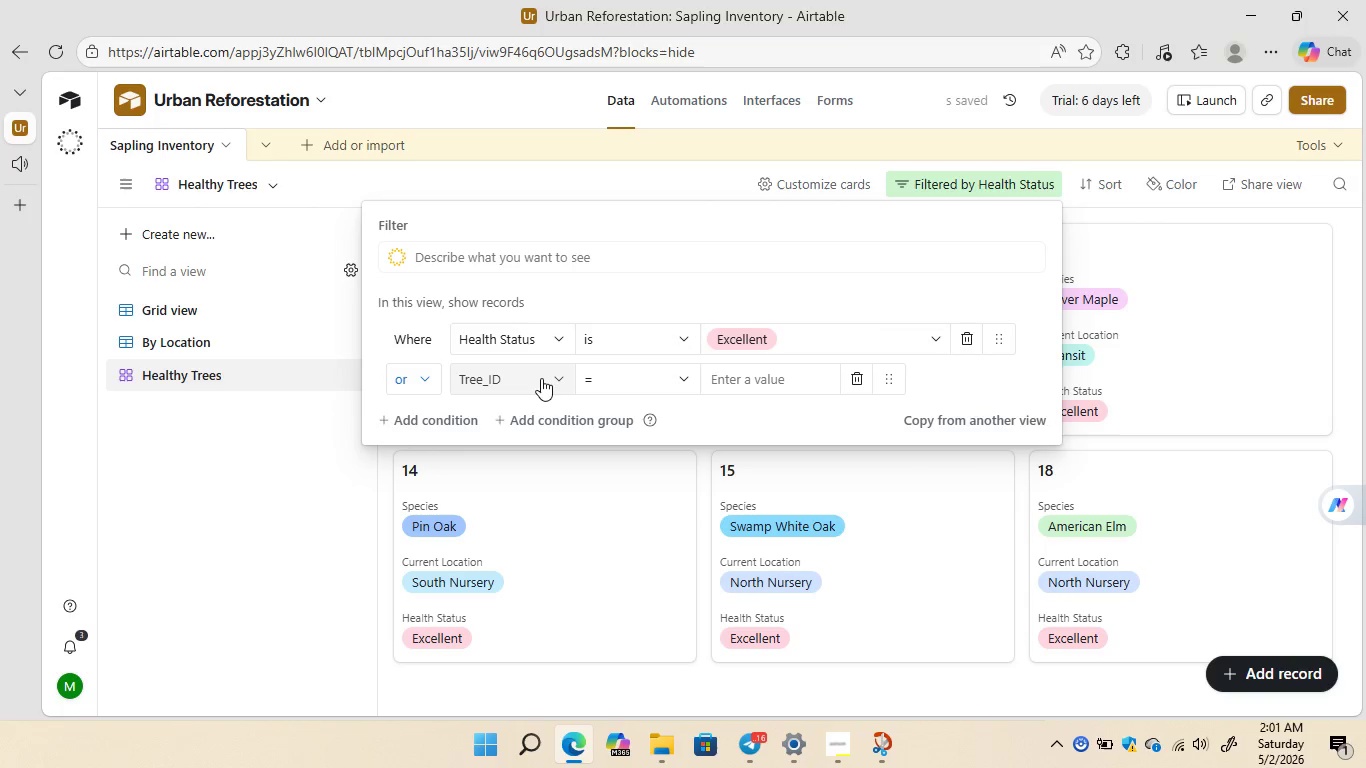 
left_click([541, 378])
 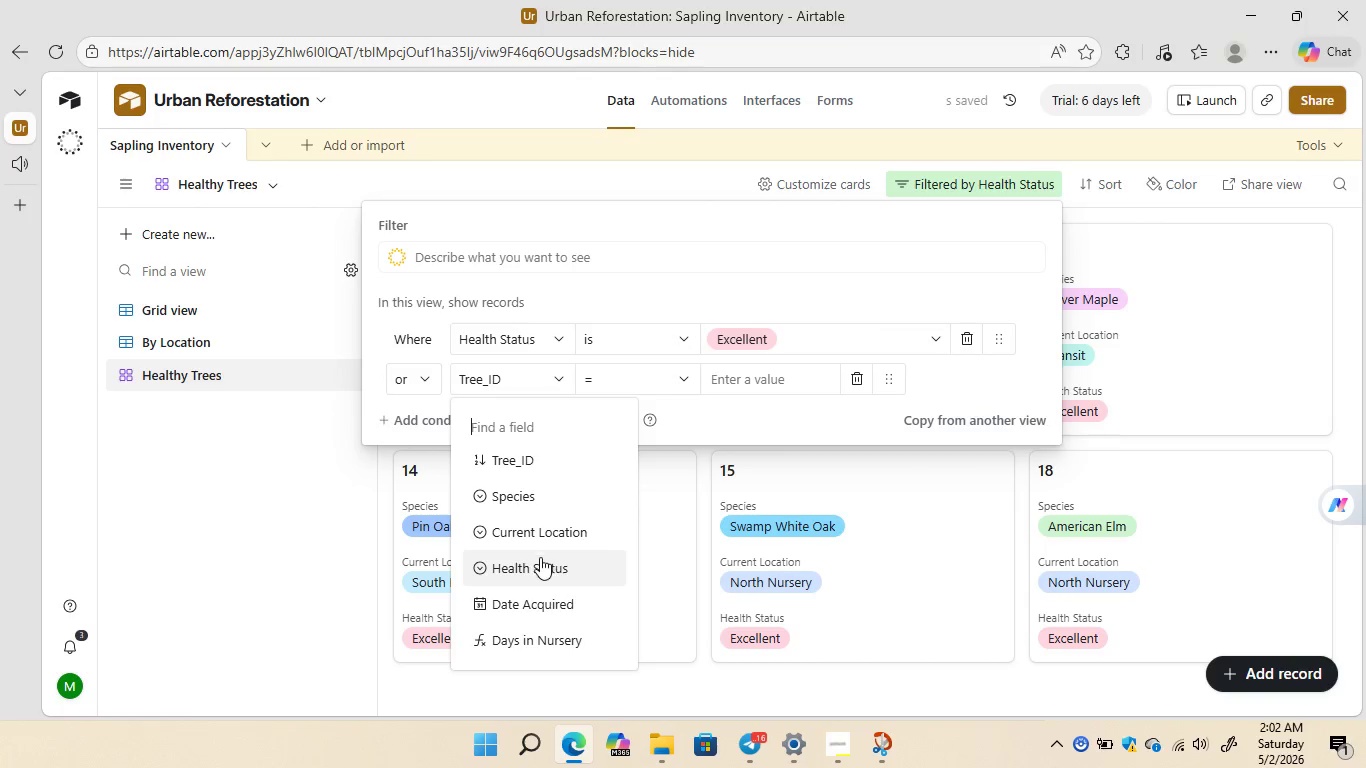 
left_click([534, 565])
 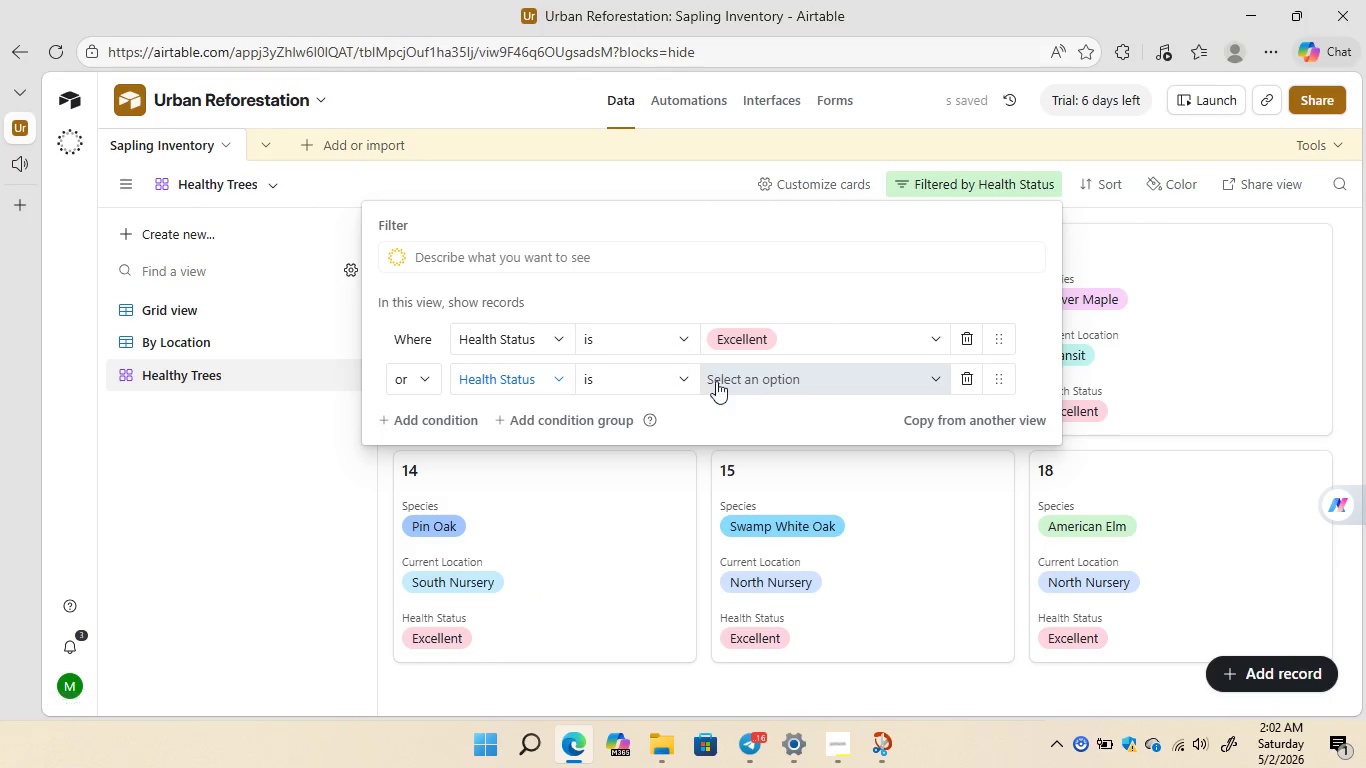 
left_click([737, 380])
 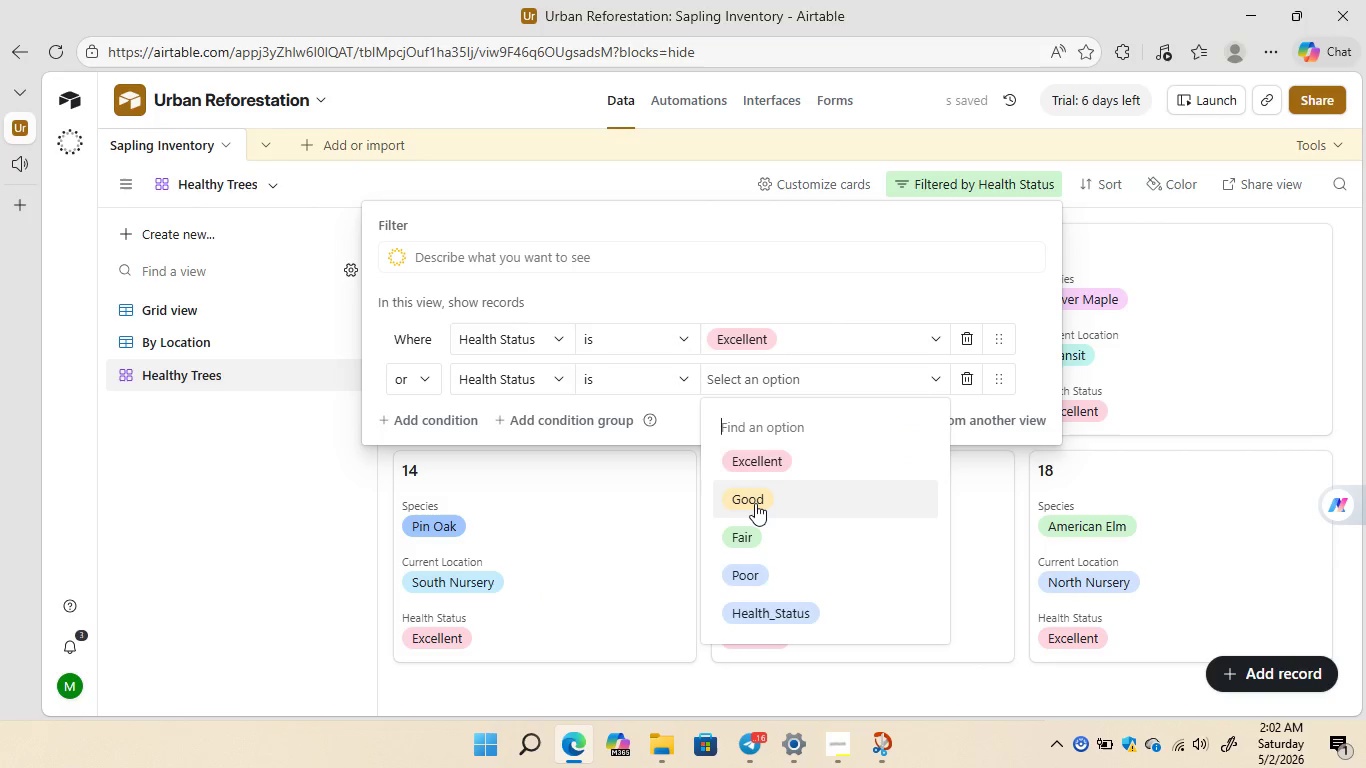 
left_click([755, 503])
 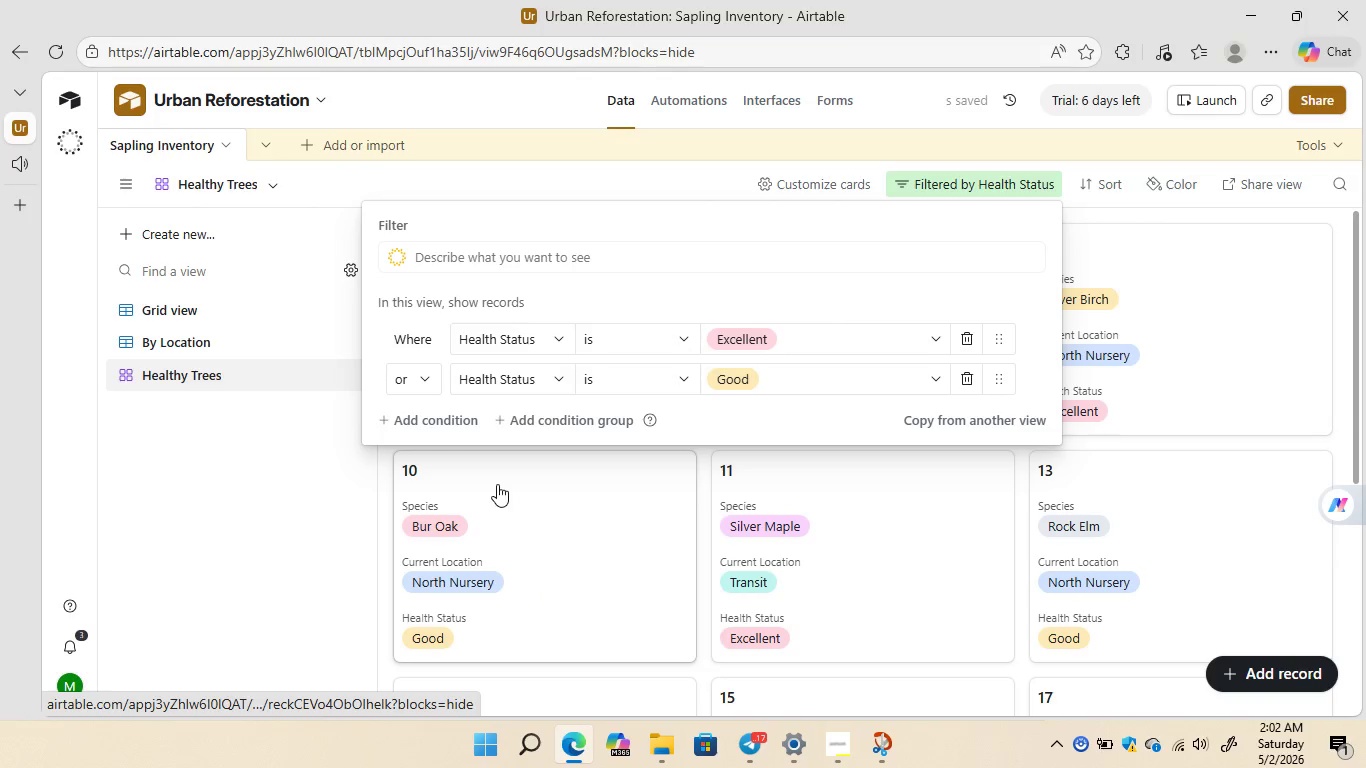 
left_click([540, 479])
 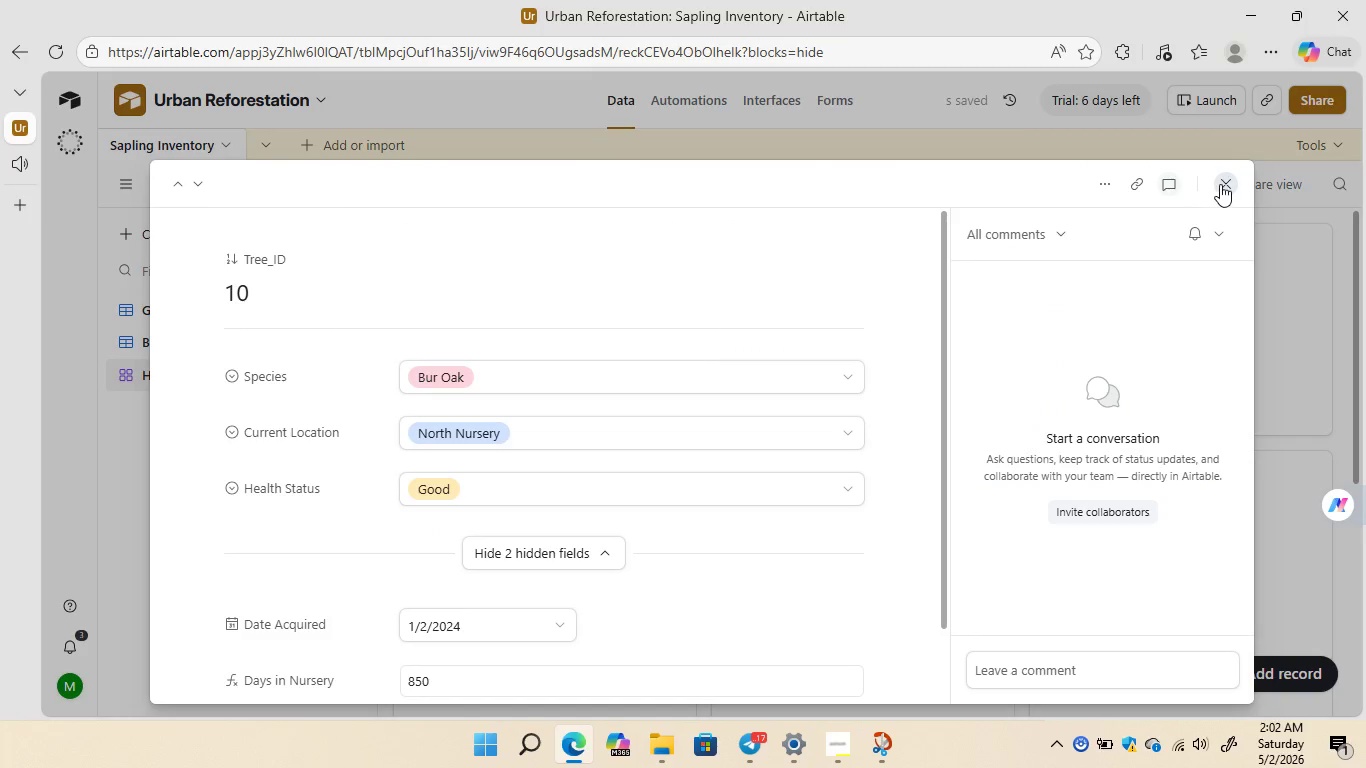 
left_click([1221, 184])
 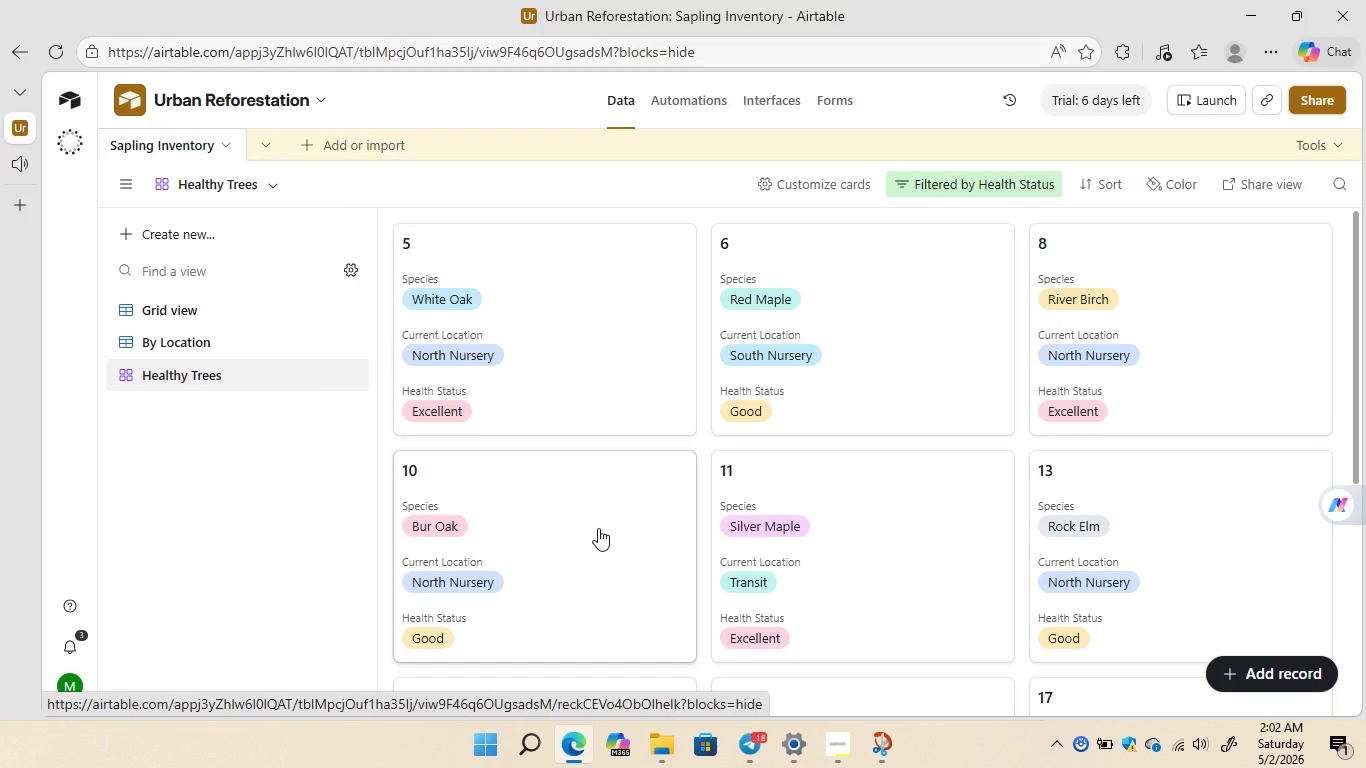 
wait(15.31)
 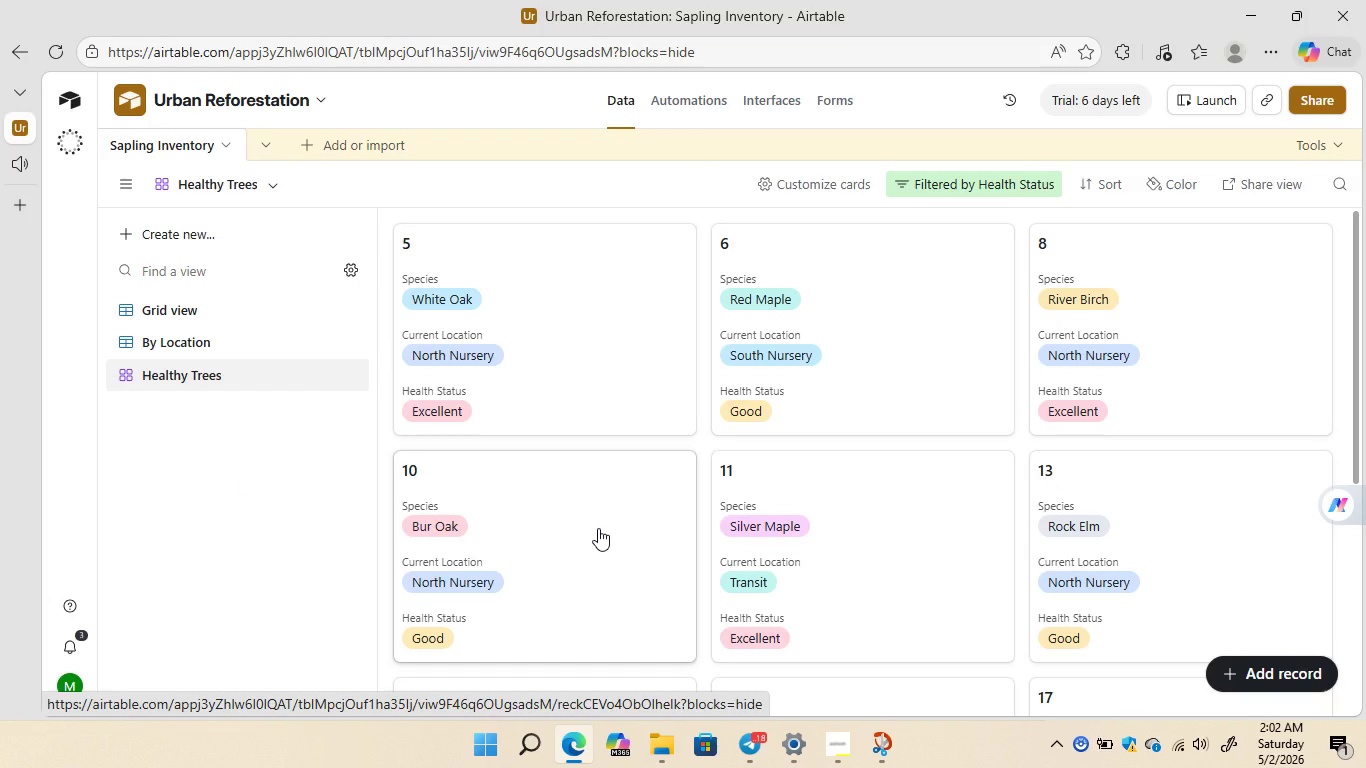 
left_click([774, 104])
 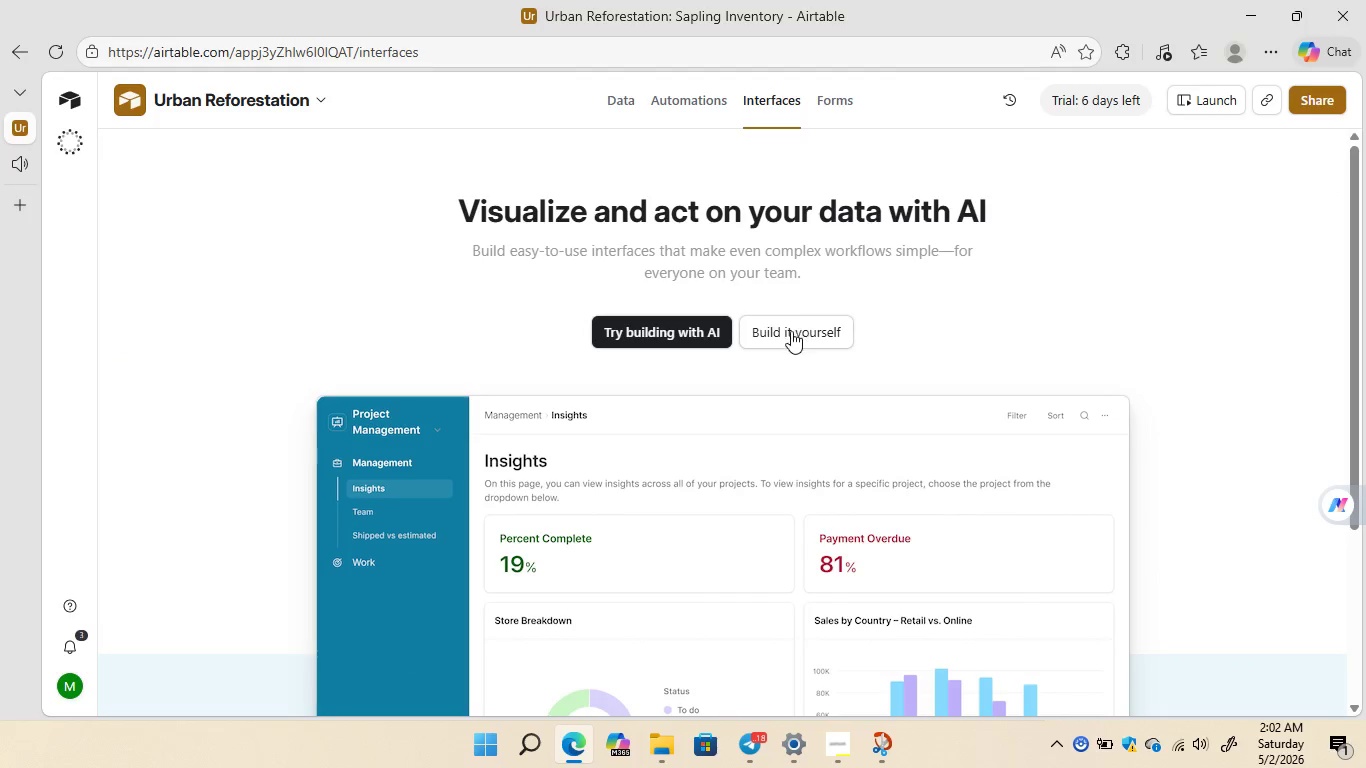 
left_click([790, 332])
 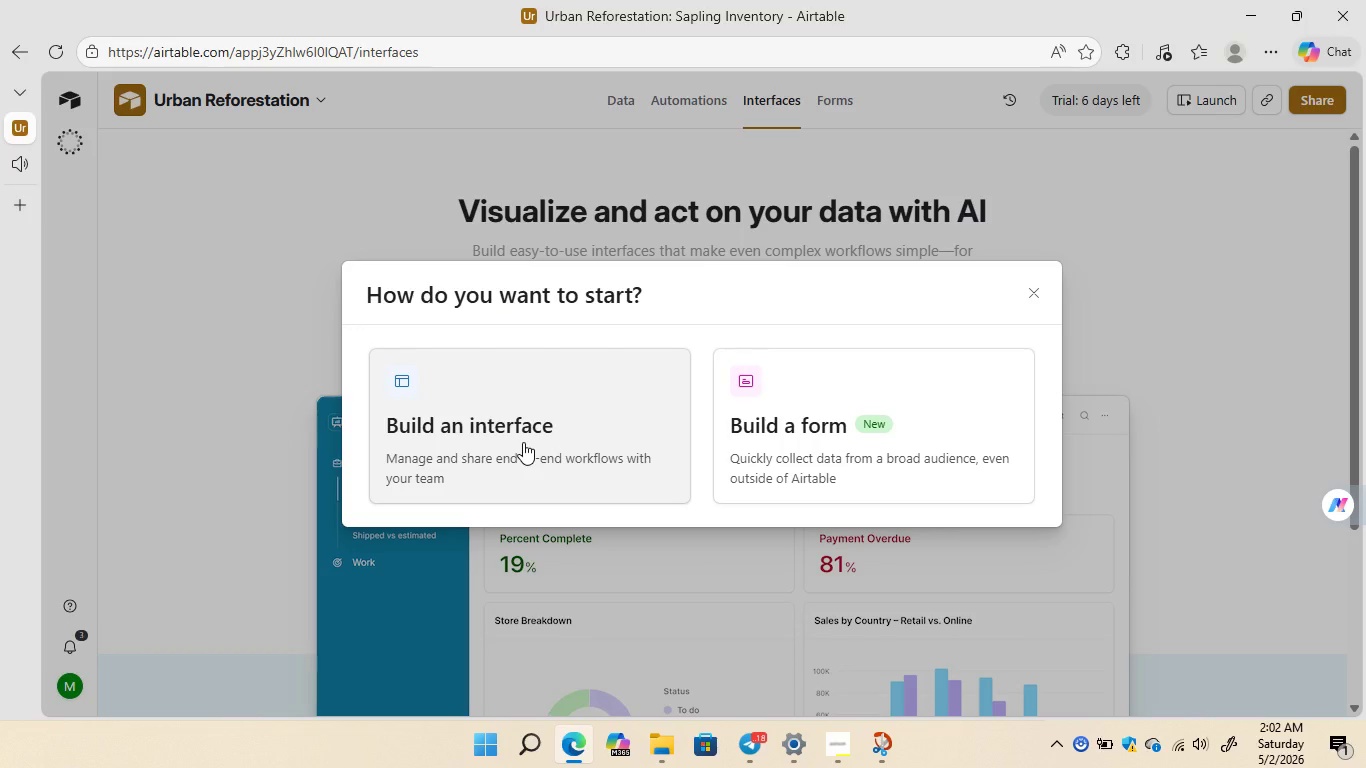 
left_click([523, 442])
 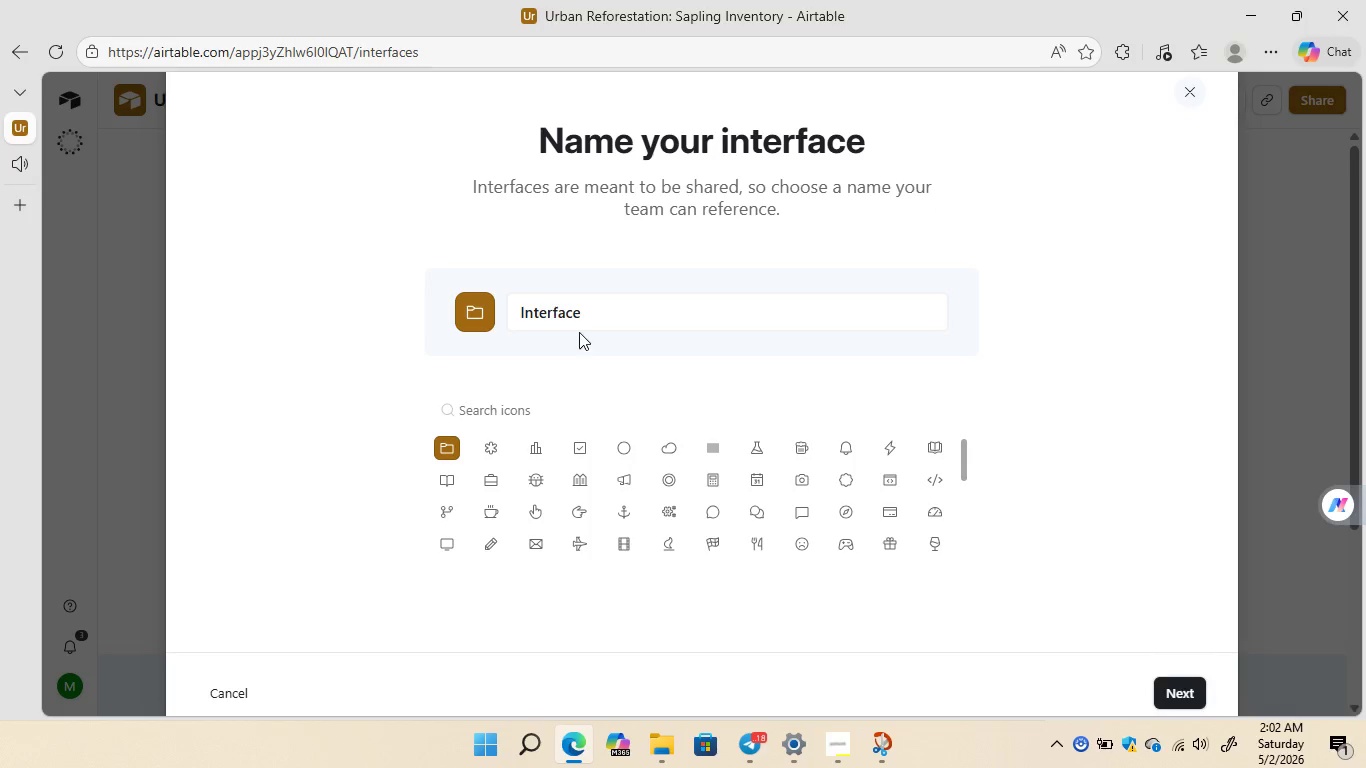 
left_click([594, 311])
 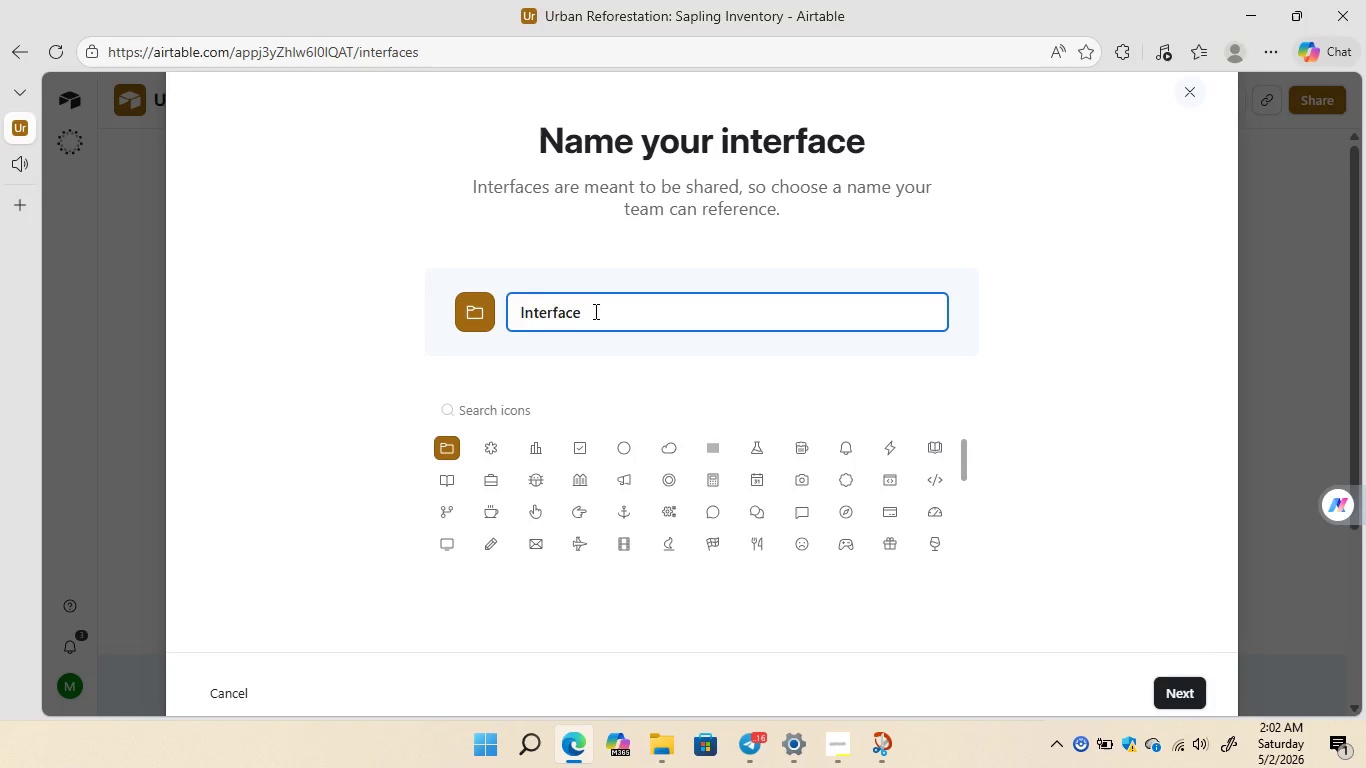 
wait(6.47)
 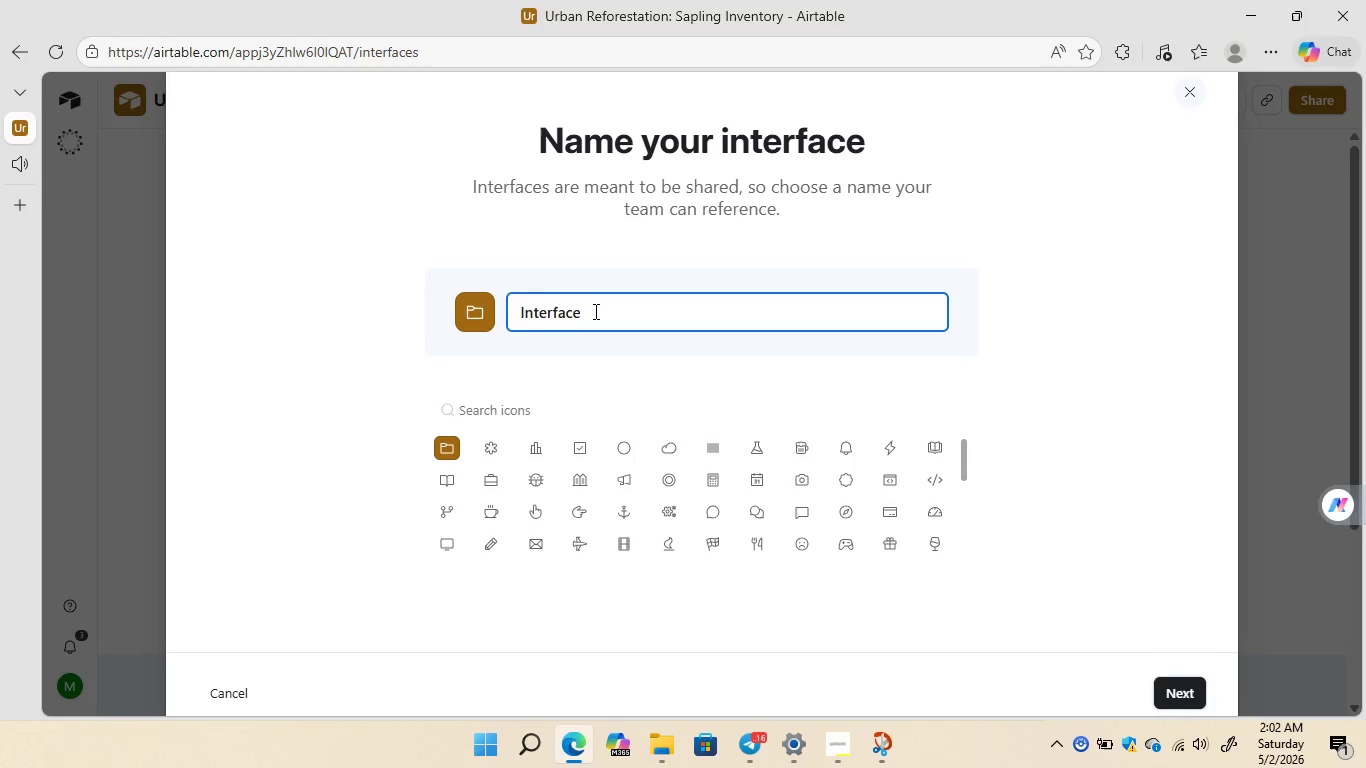 
hold_key(key=Backspace, duration=0.86)
 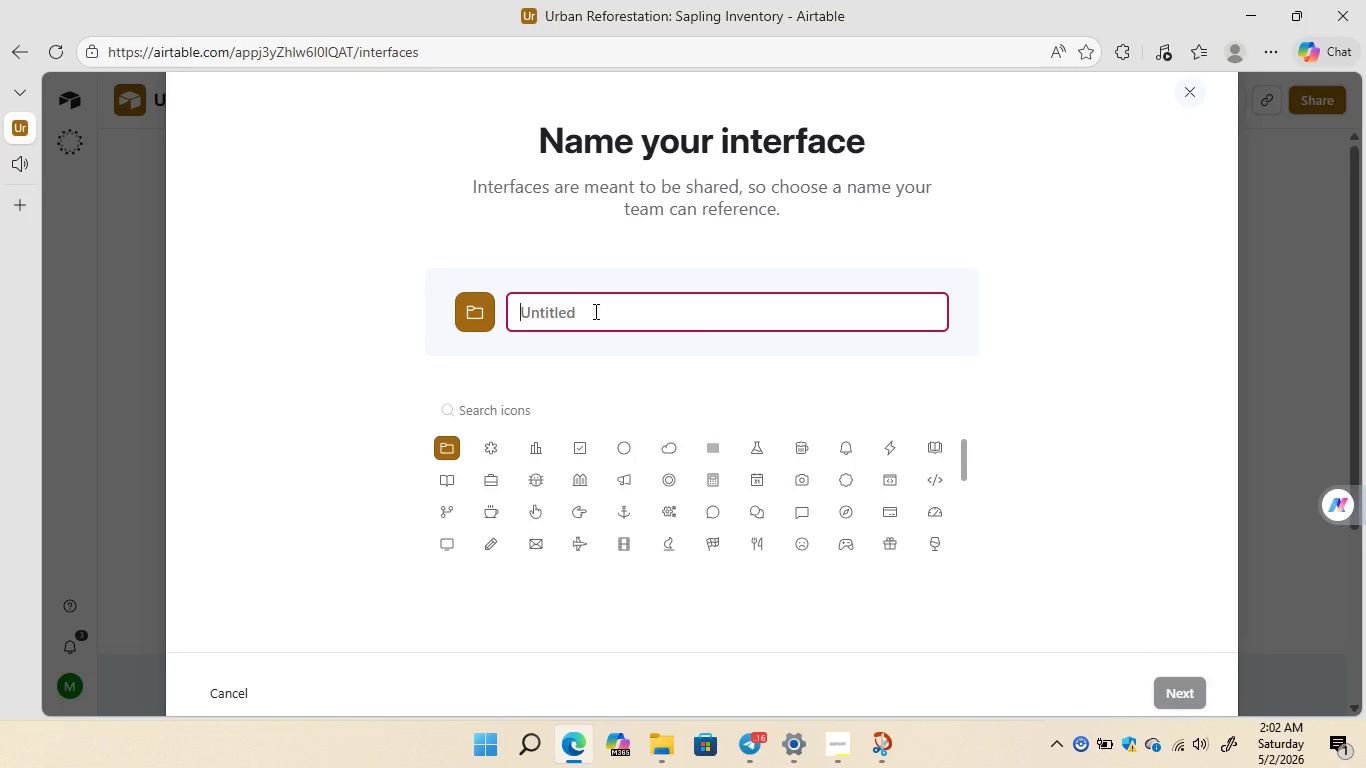 
type(Tree)
 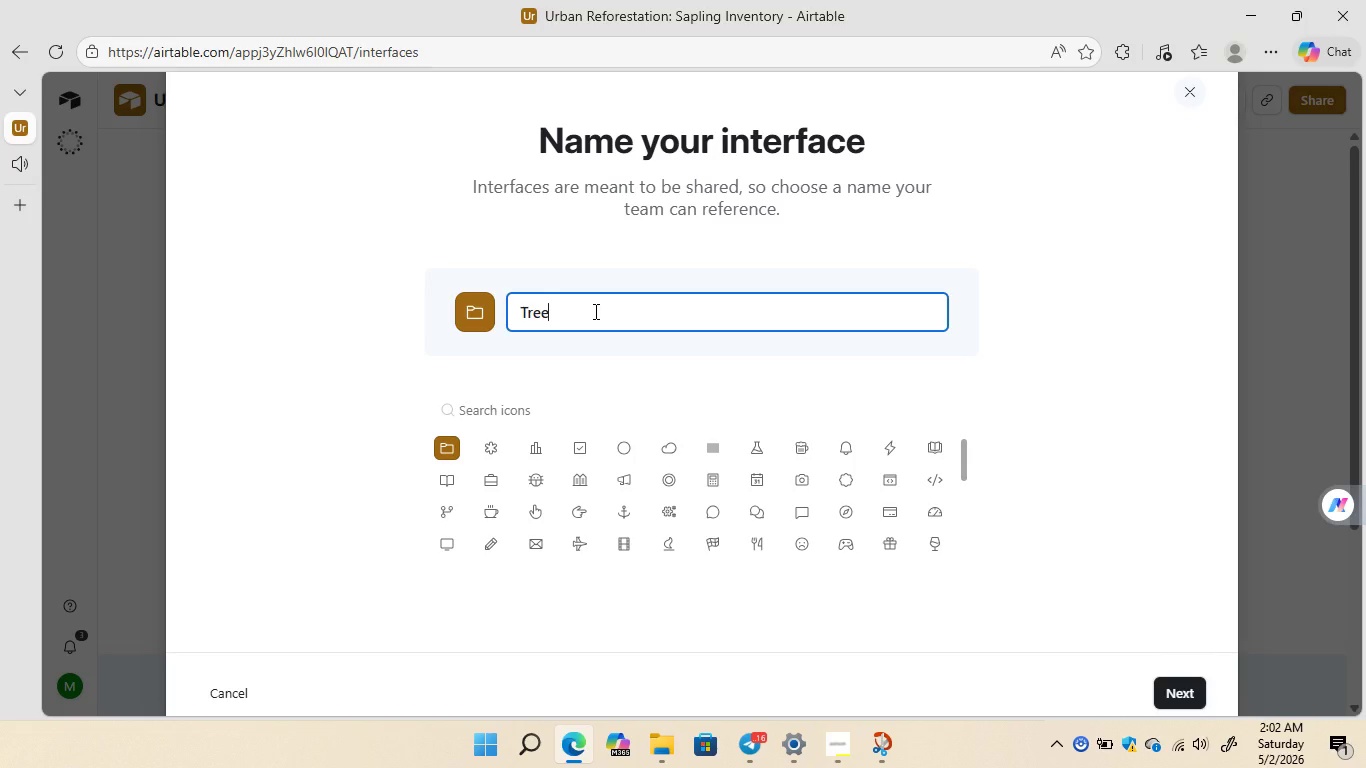 
wait(5.88)
 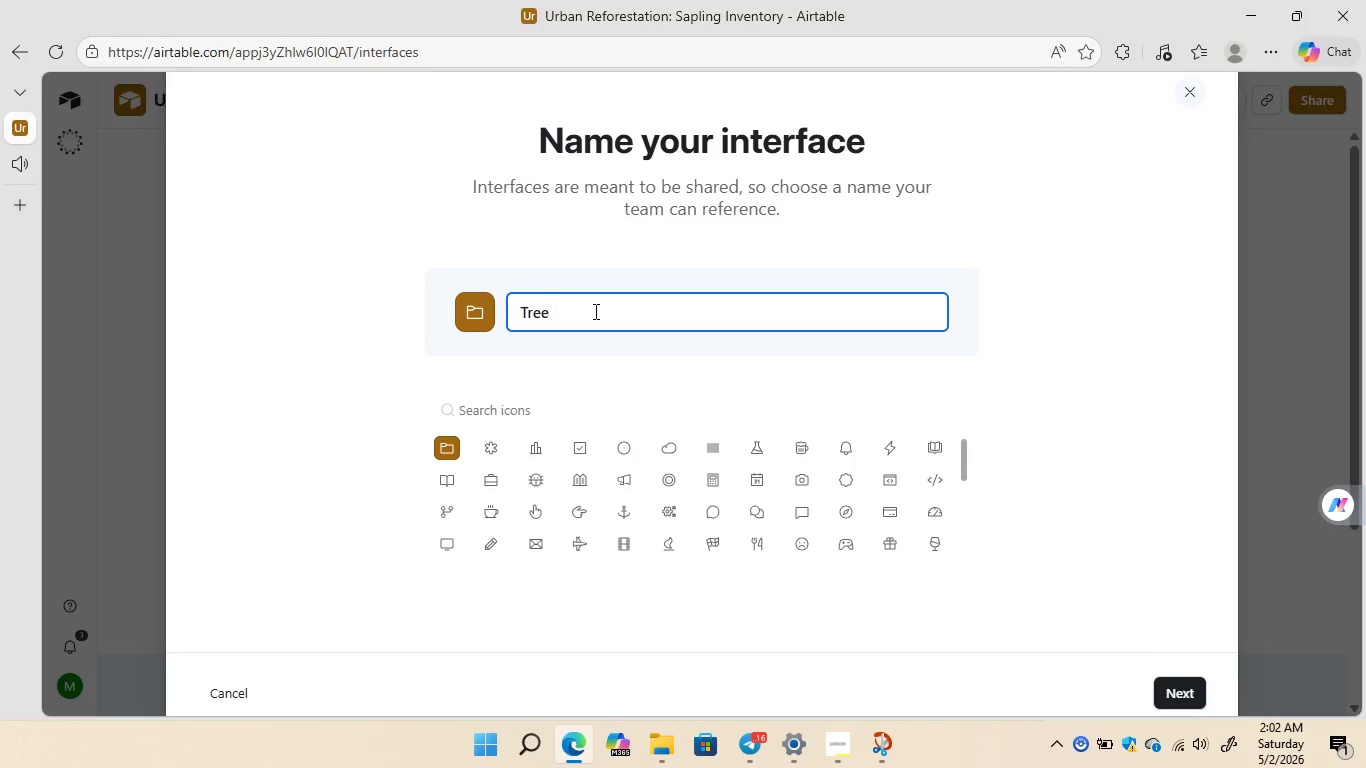 
type( Health Dashboard)
 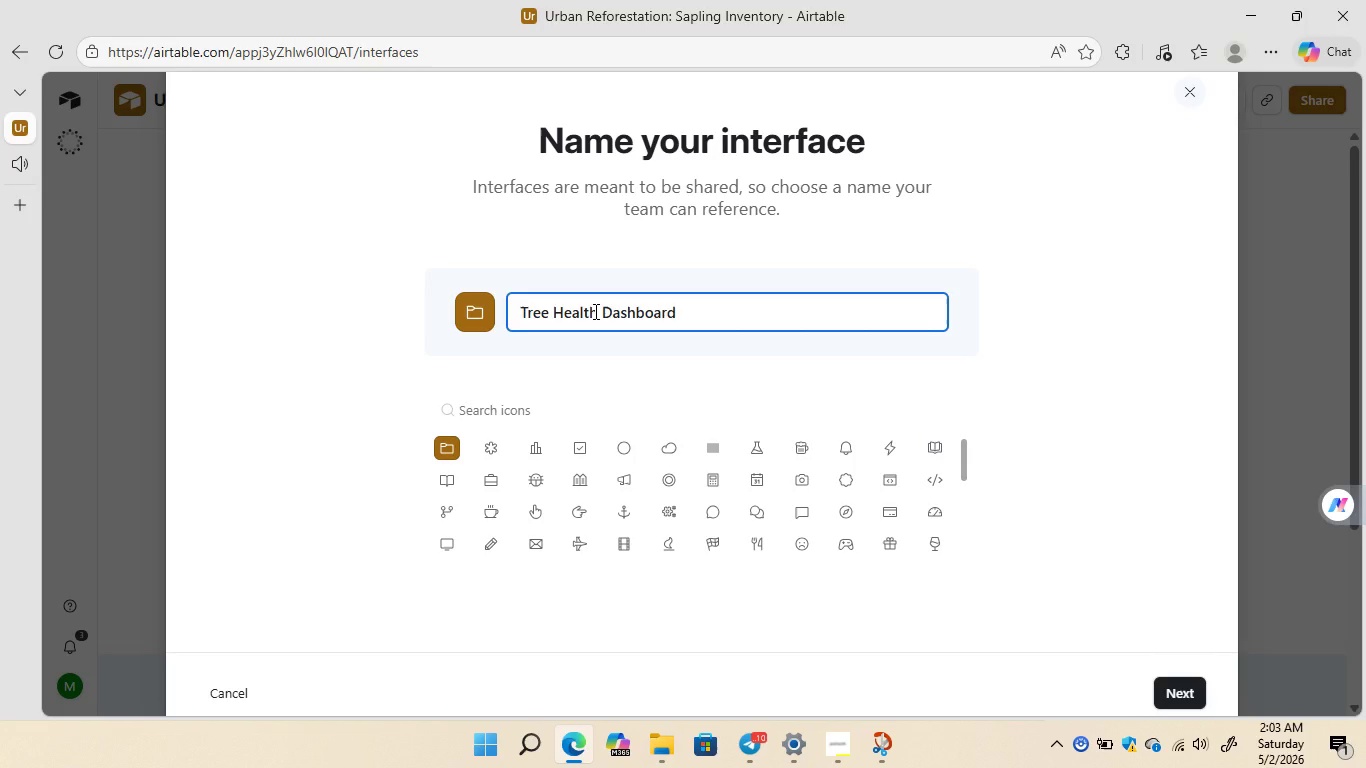 
left_click([490, 475])
 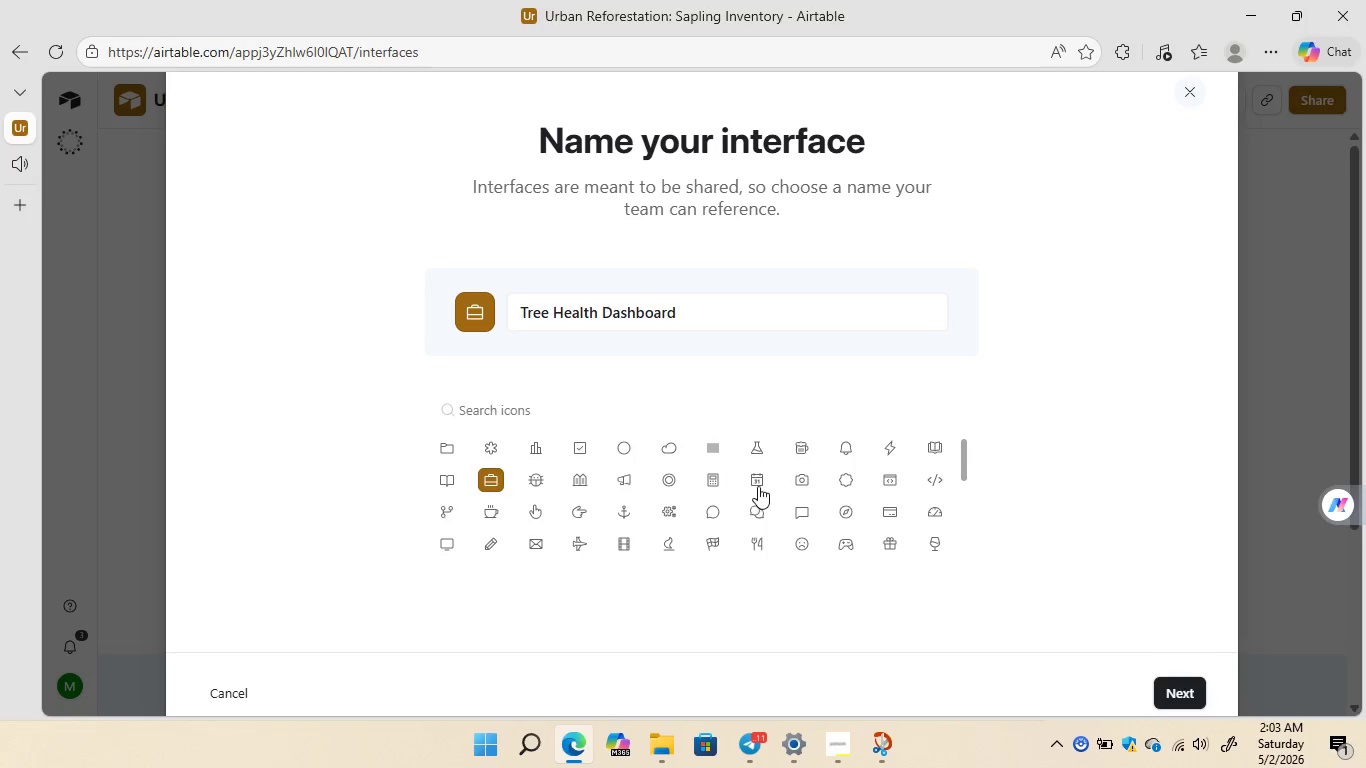 
wait(6.77)
 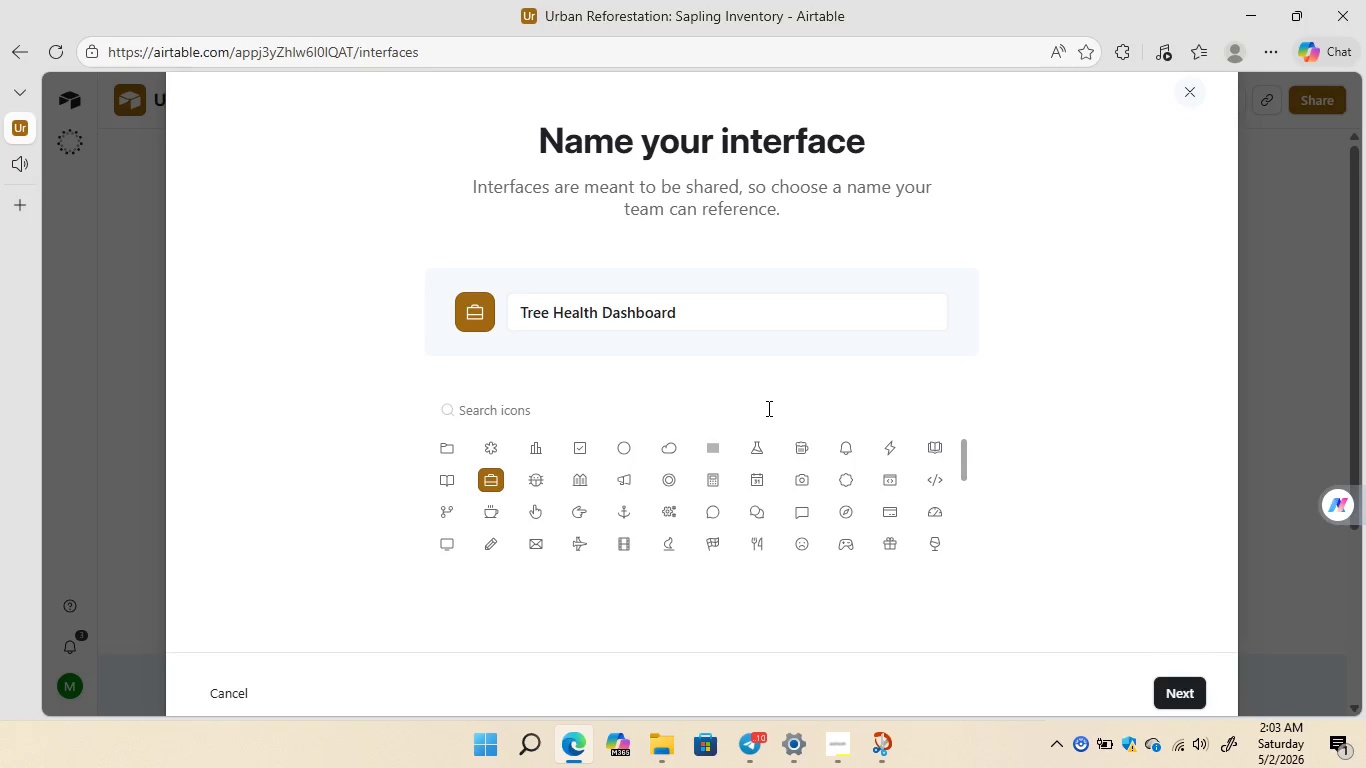 
left_click([509, 405])
 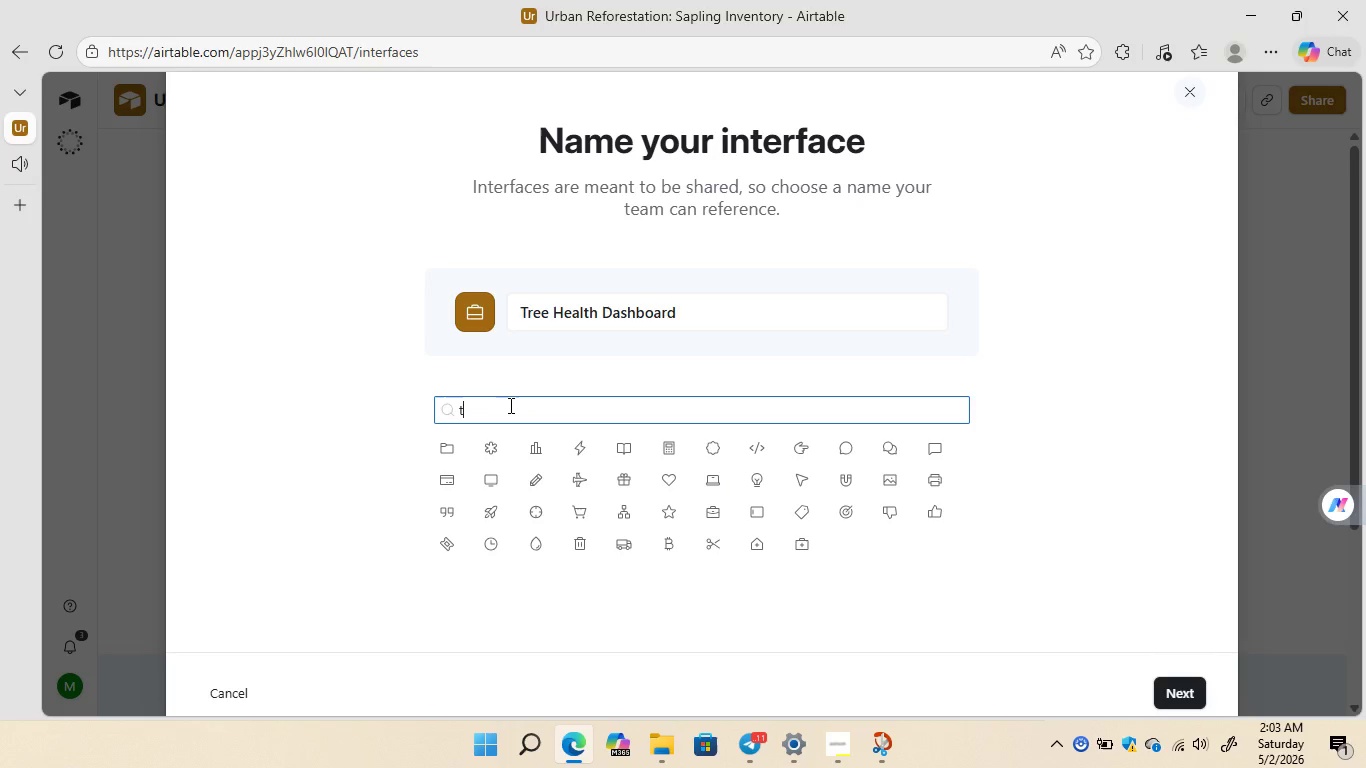 
type(tre)
 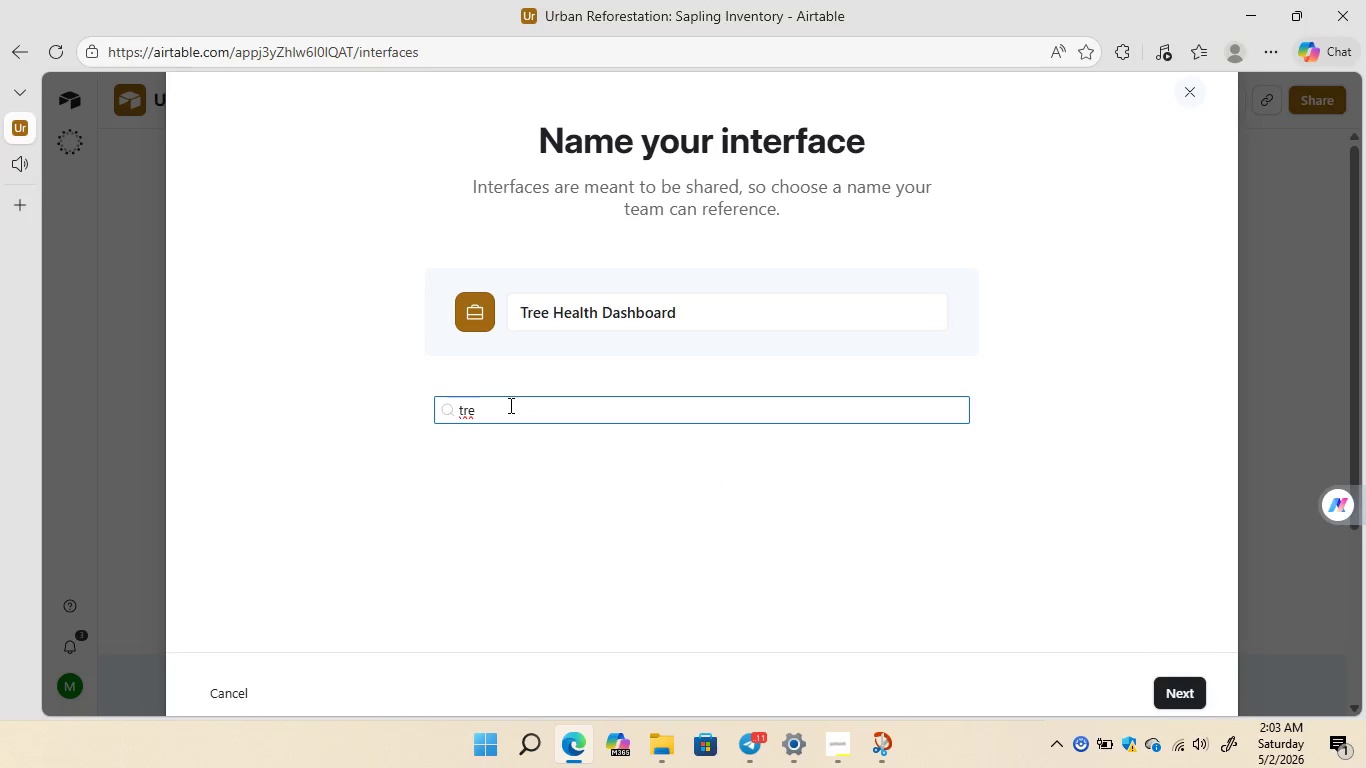 
key(Backspace)
 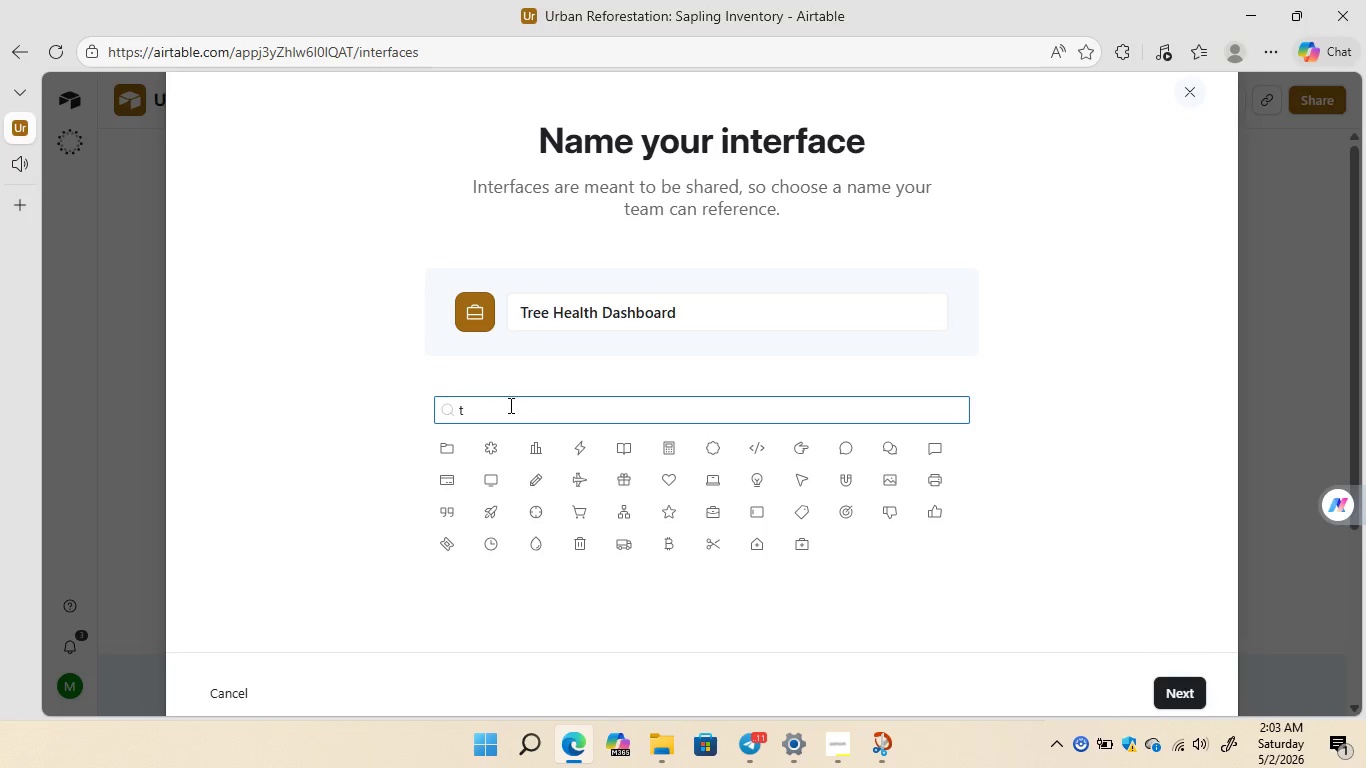 
key(Backspace)
 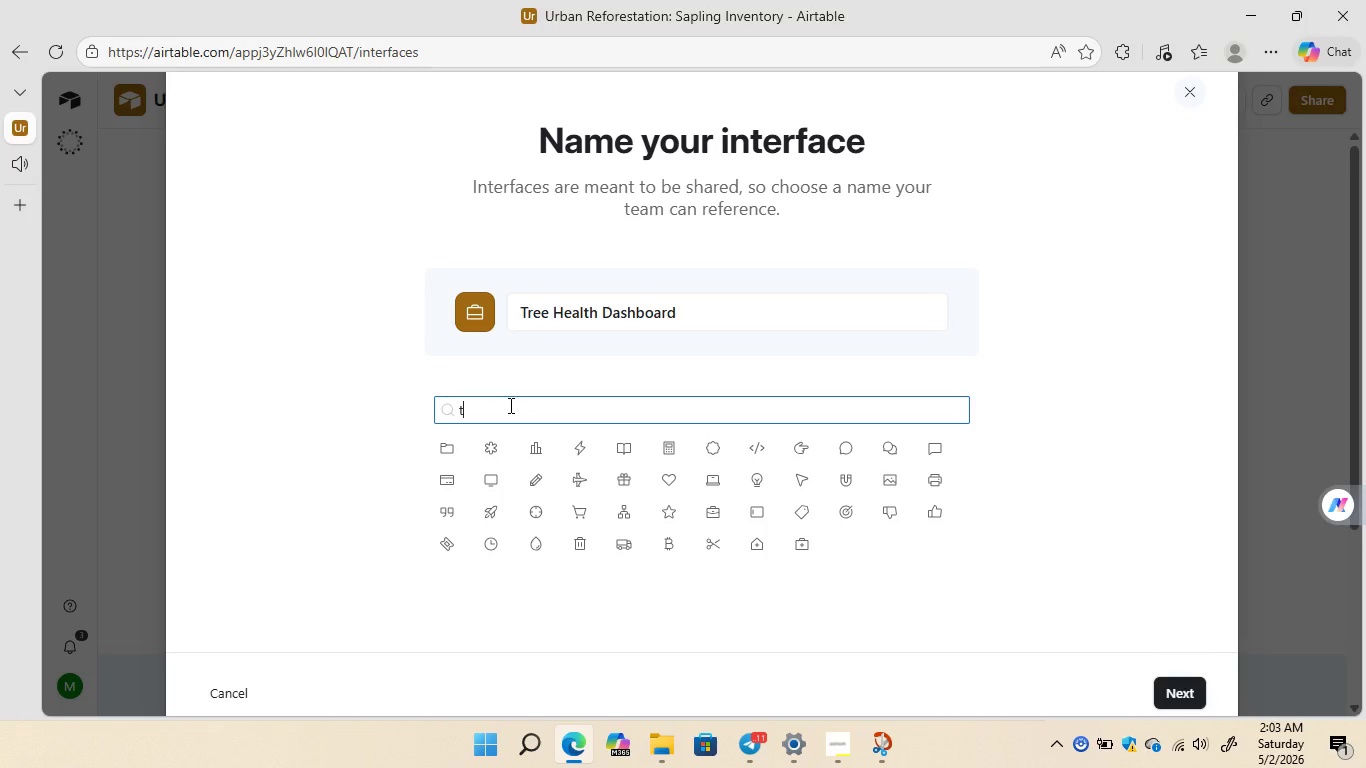 
key(Backspace)
 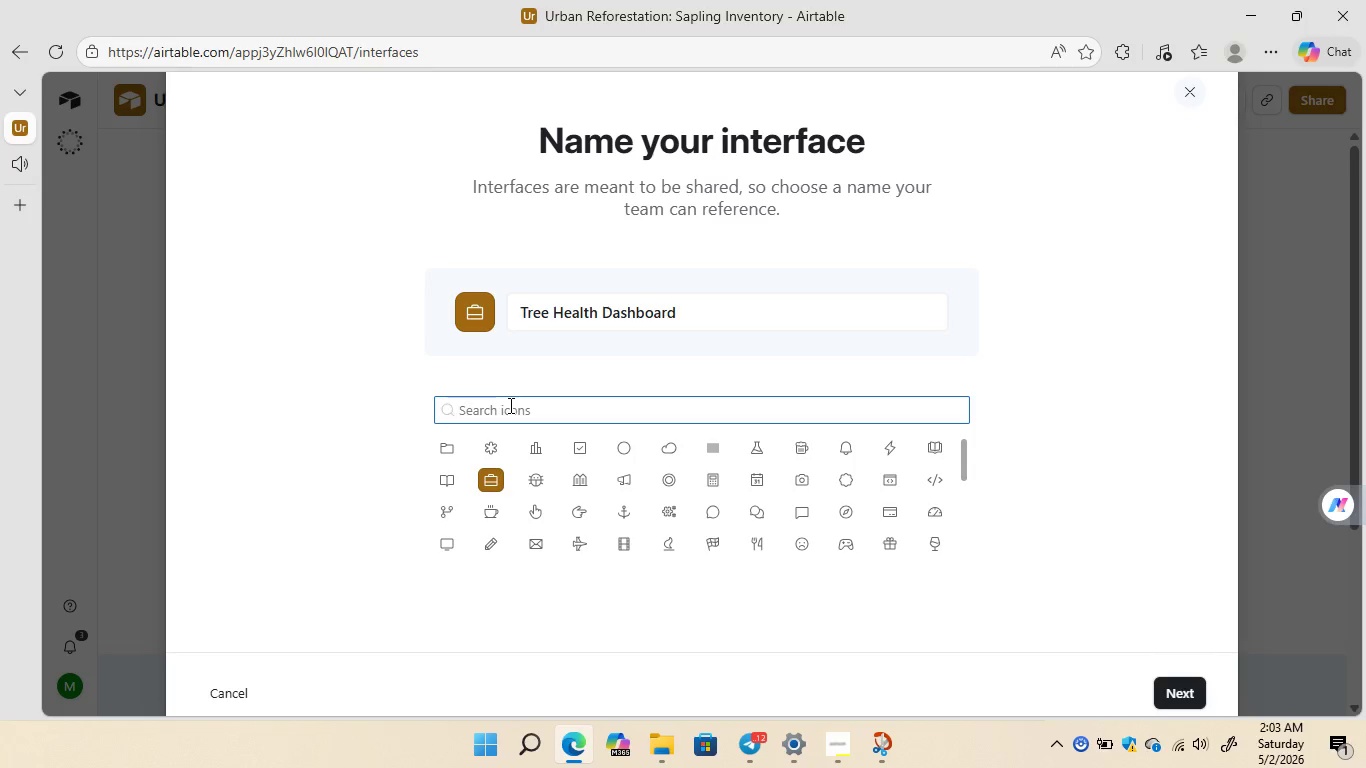 
type(tree)
key(Backspace)
key(Backspace)
key(Backspace)
key(Backspace)
 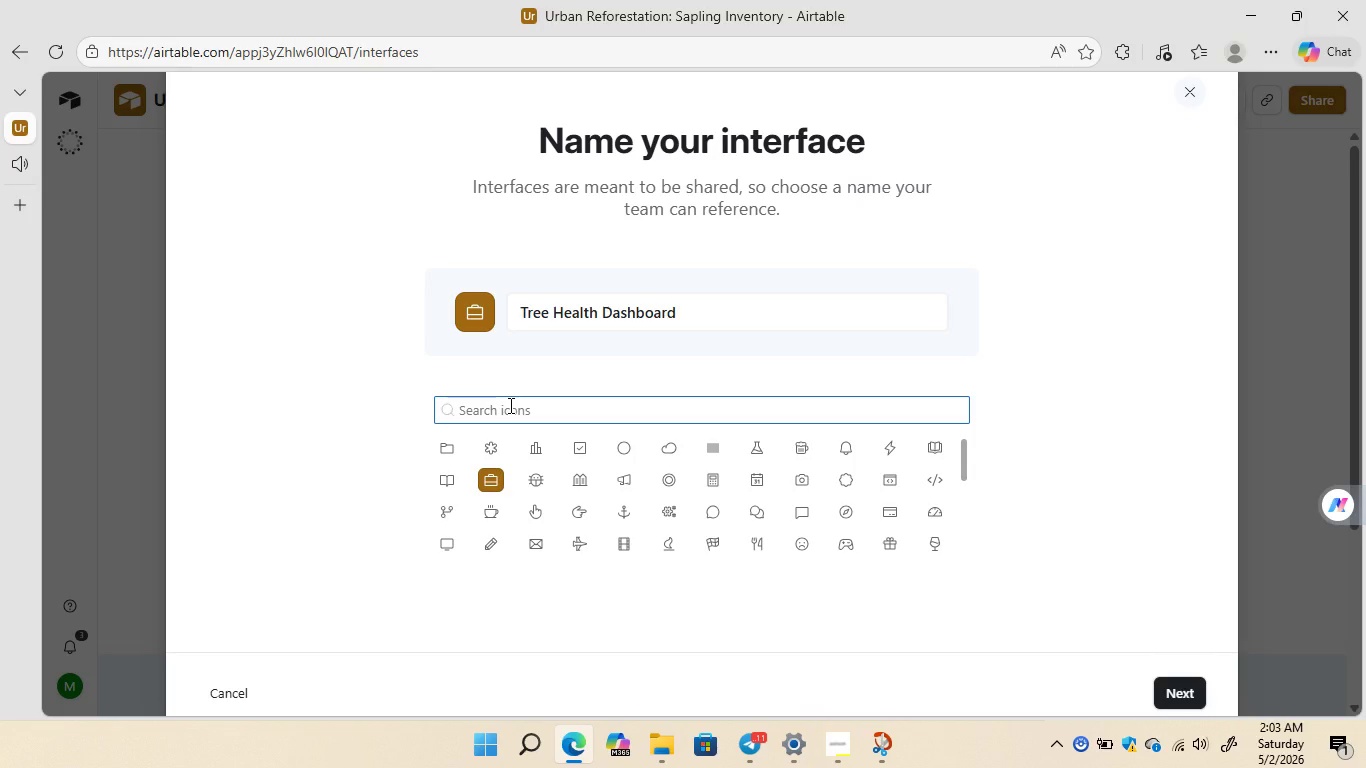 
wait(7.39)
 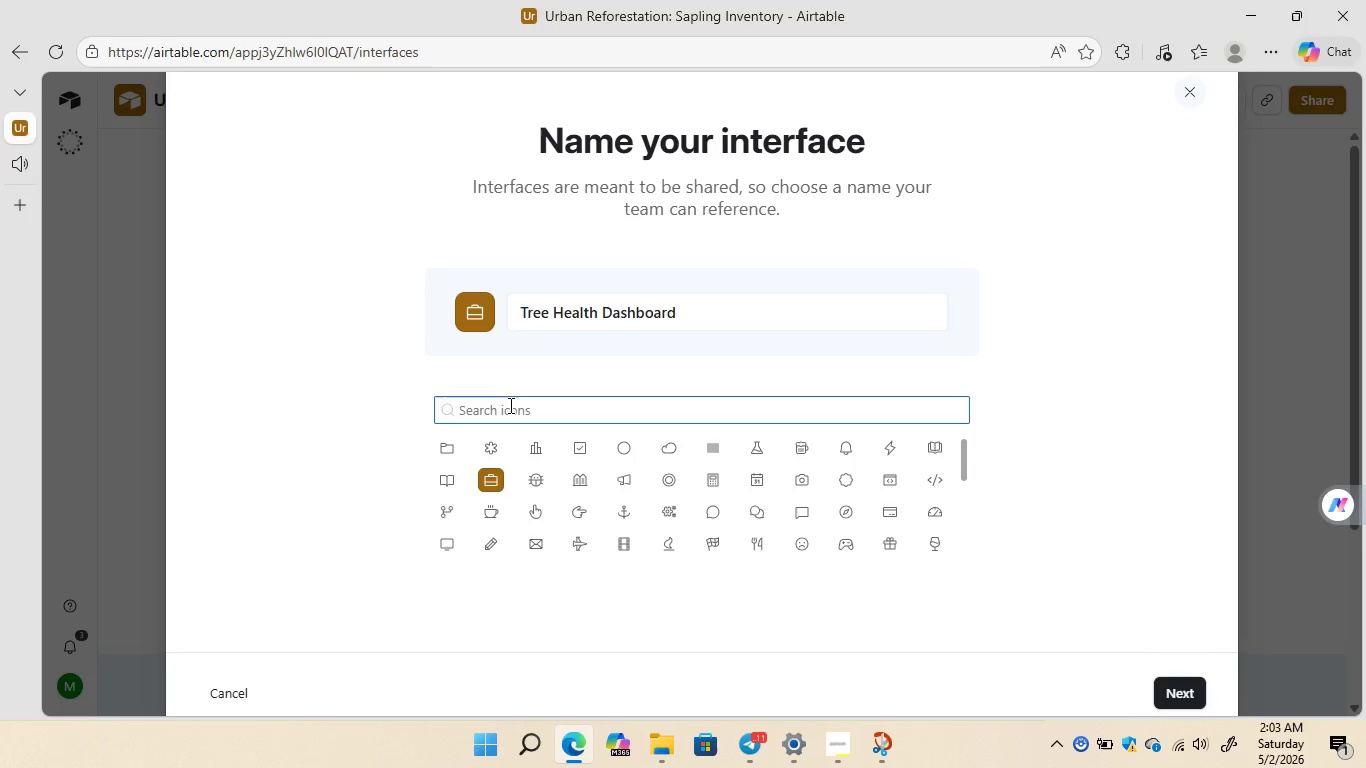 
type(sa)
key(Backspace)
key(Backspace)
 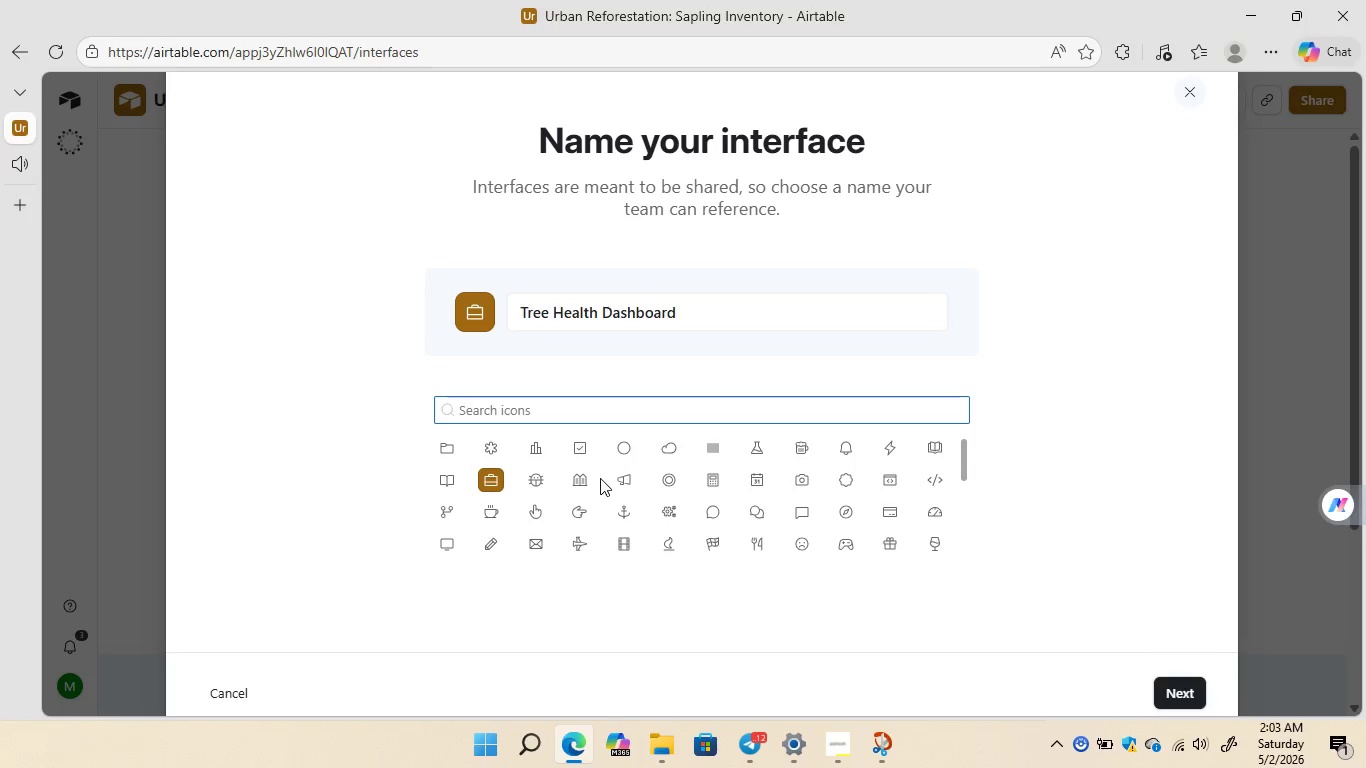 
wait(13.47)
 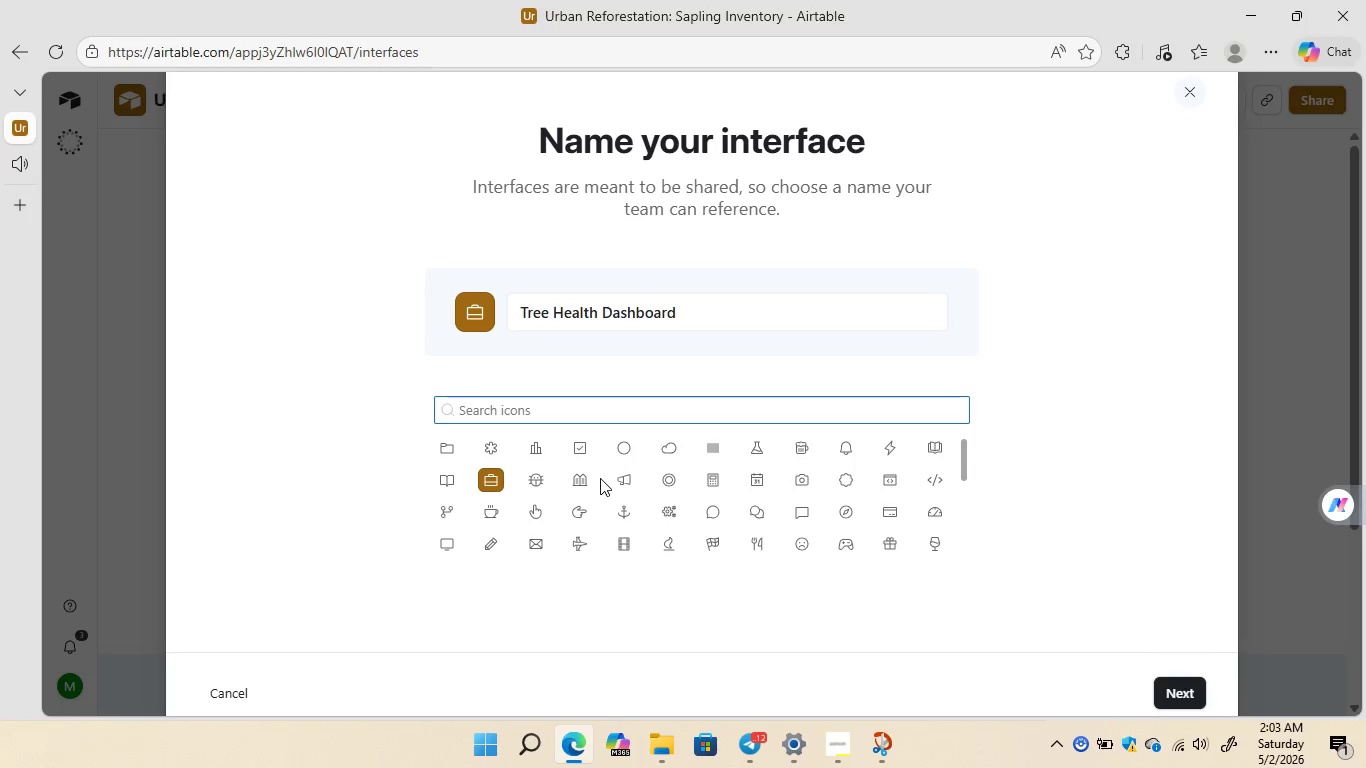 
left_click_drag(start_coordinate=[961, 461], to_coordinate=[958, 456])
 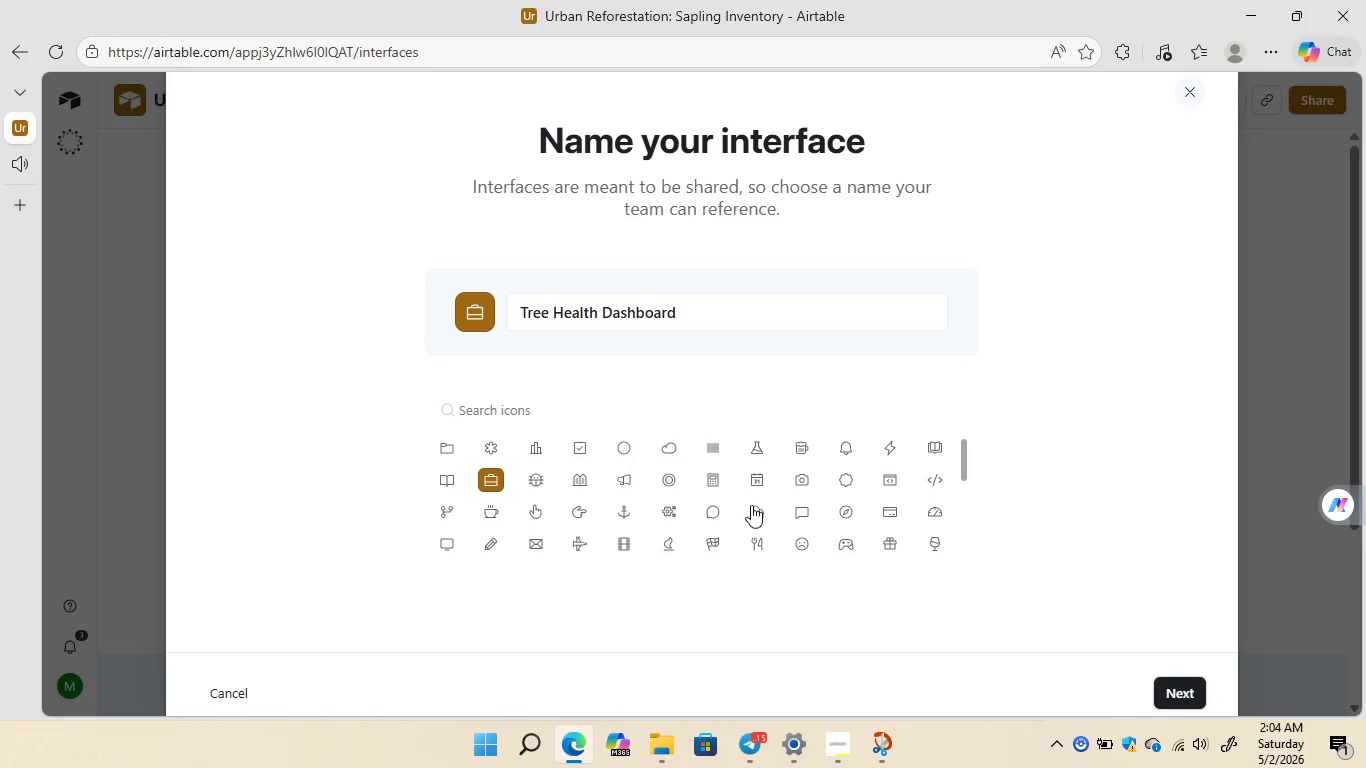 
left_click([750, 506])
 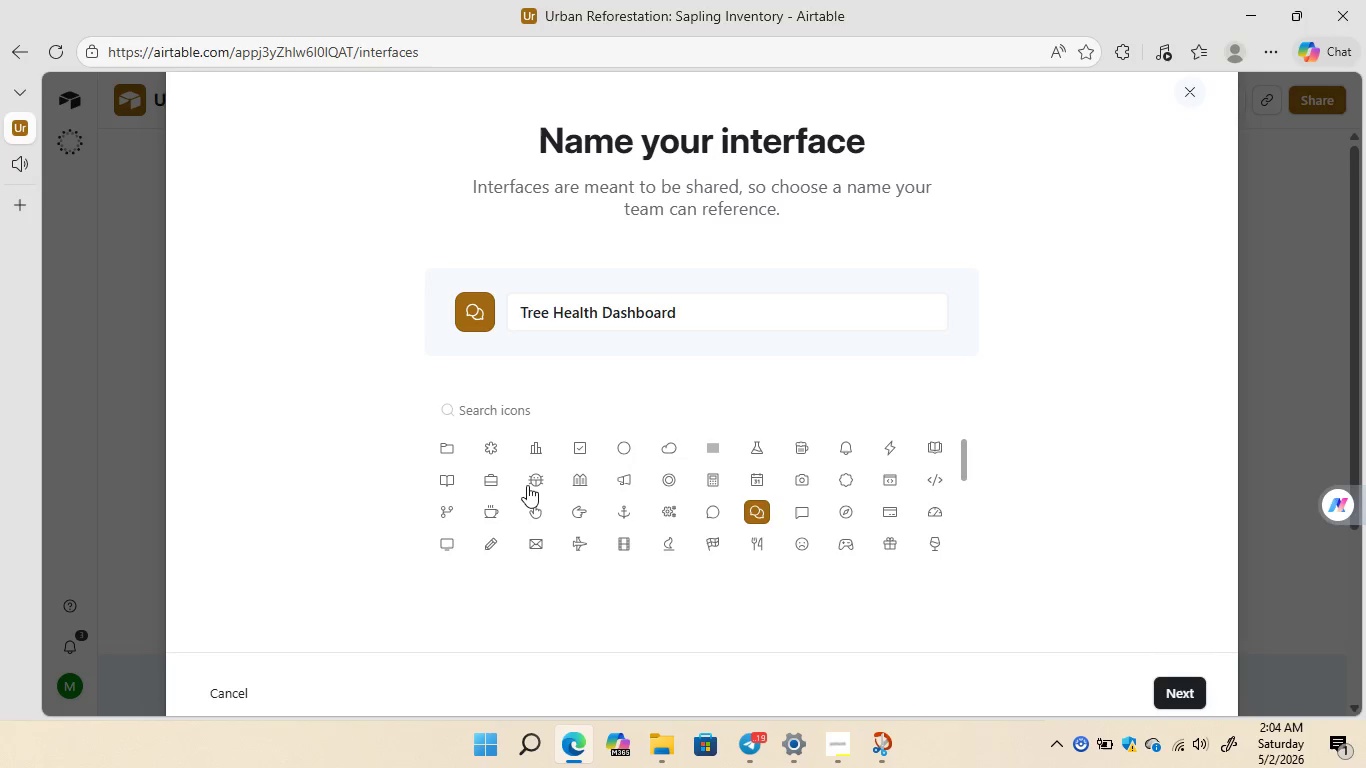 
left_click([481, 485])
 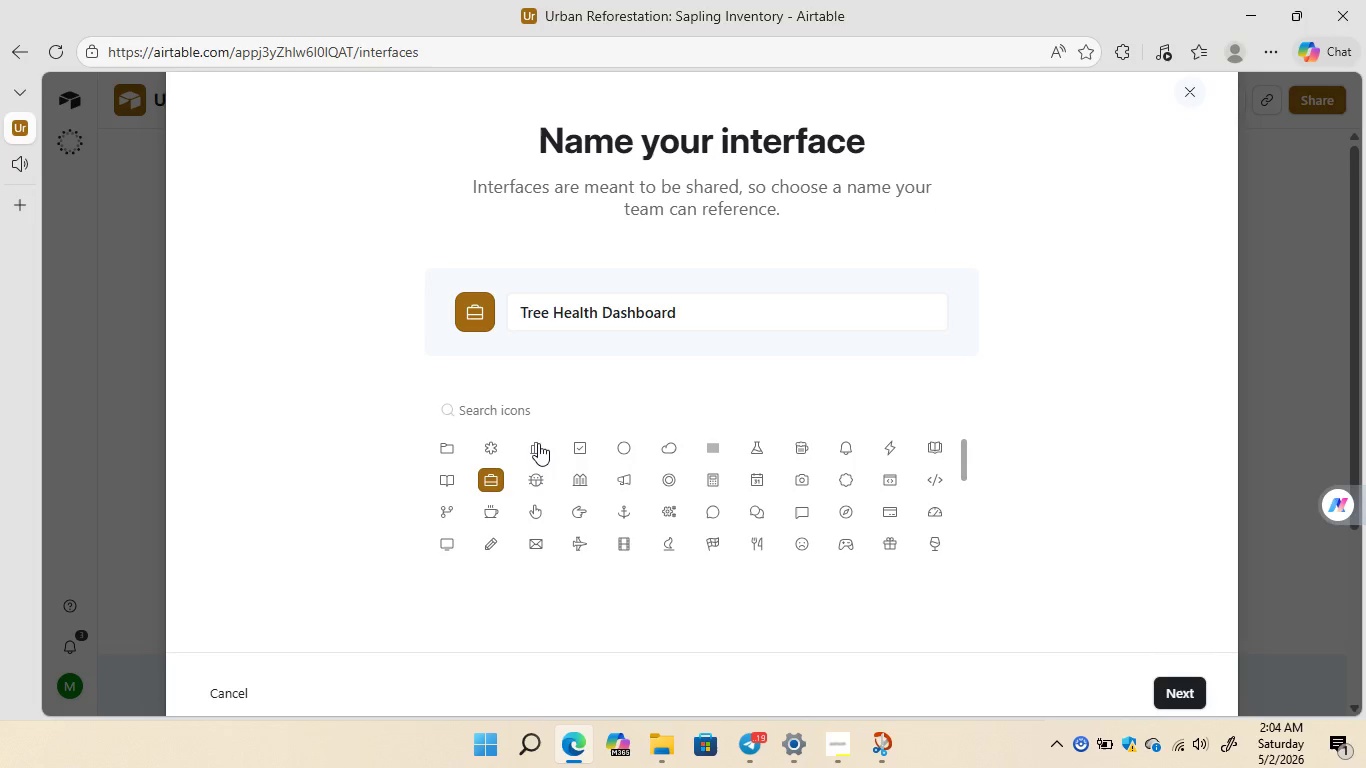 
left_click([536, 445])
 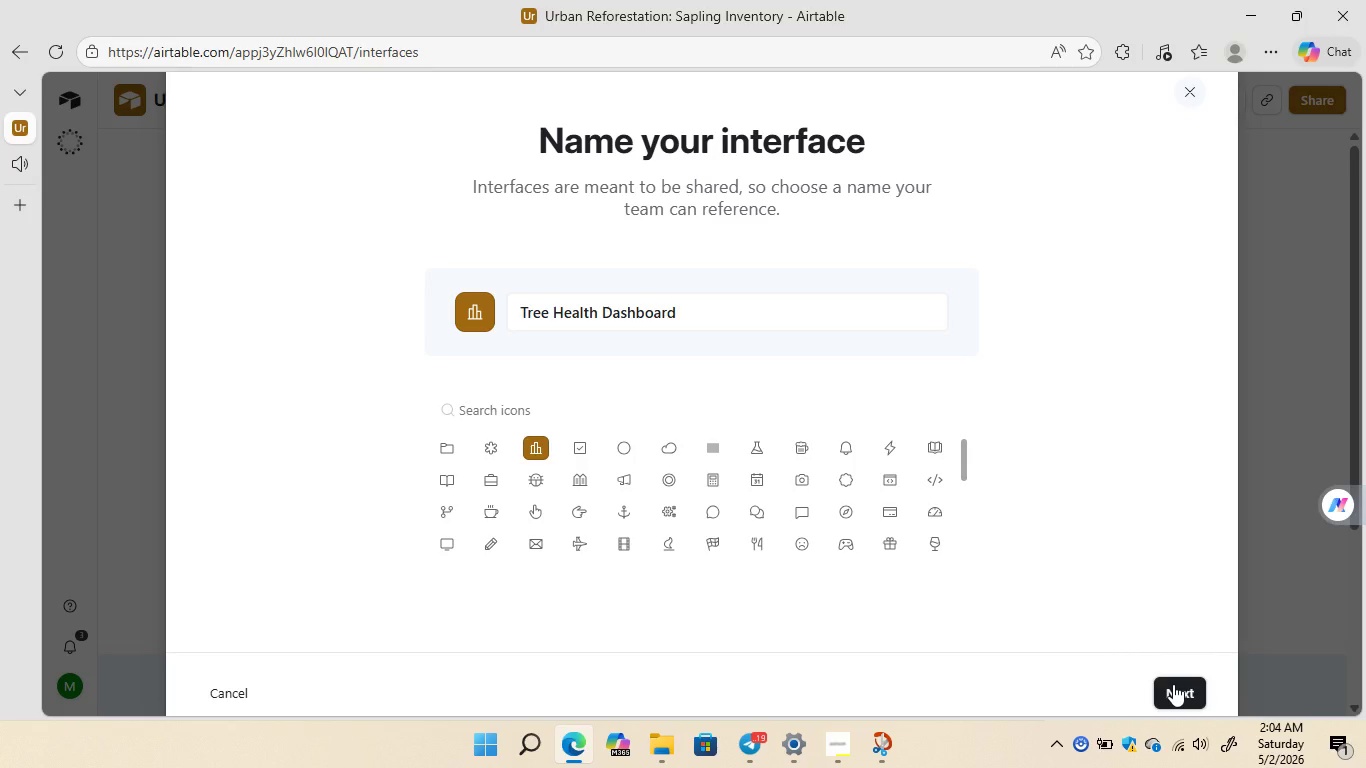 
left_click([1173, 684])
 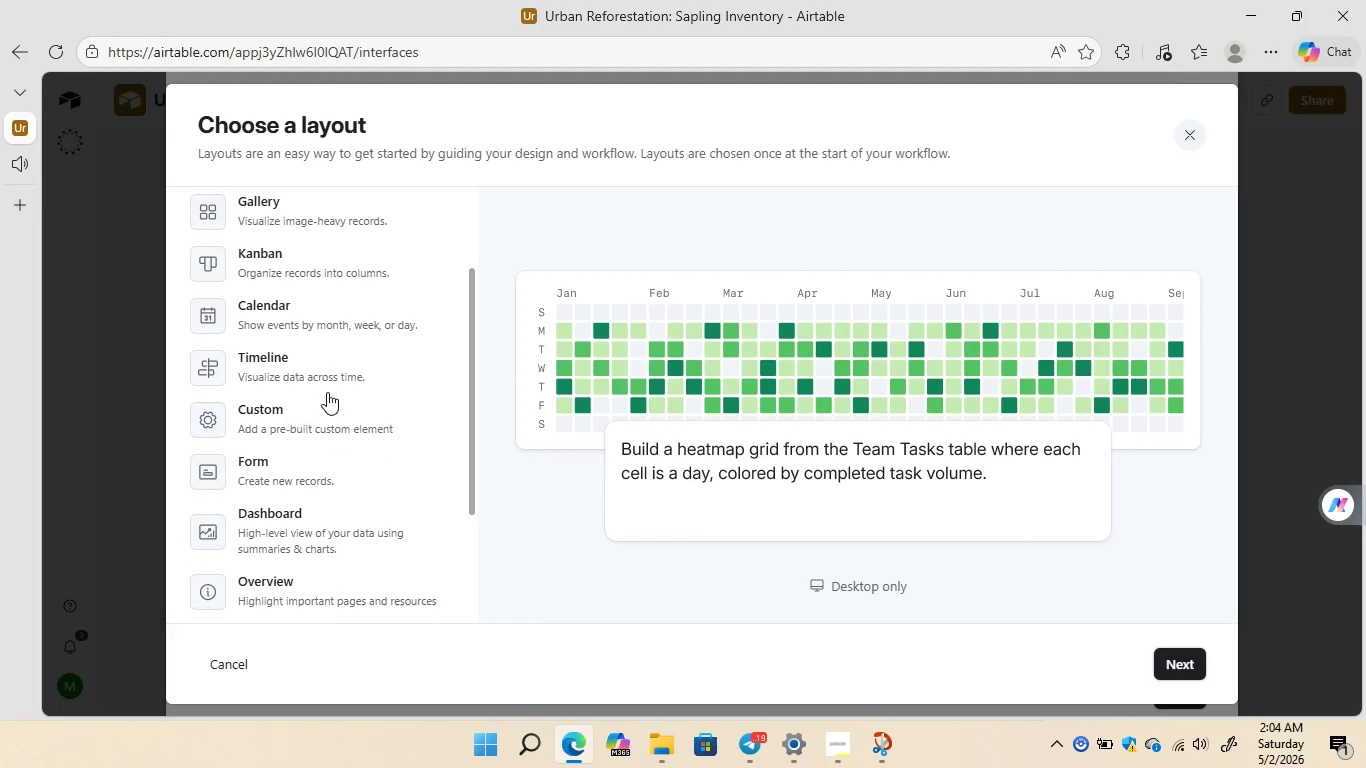 
wait(6.53)
 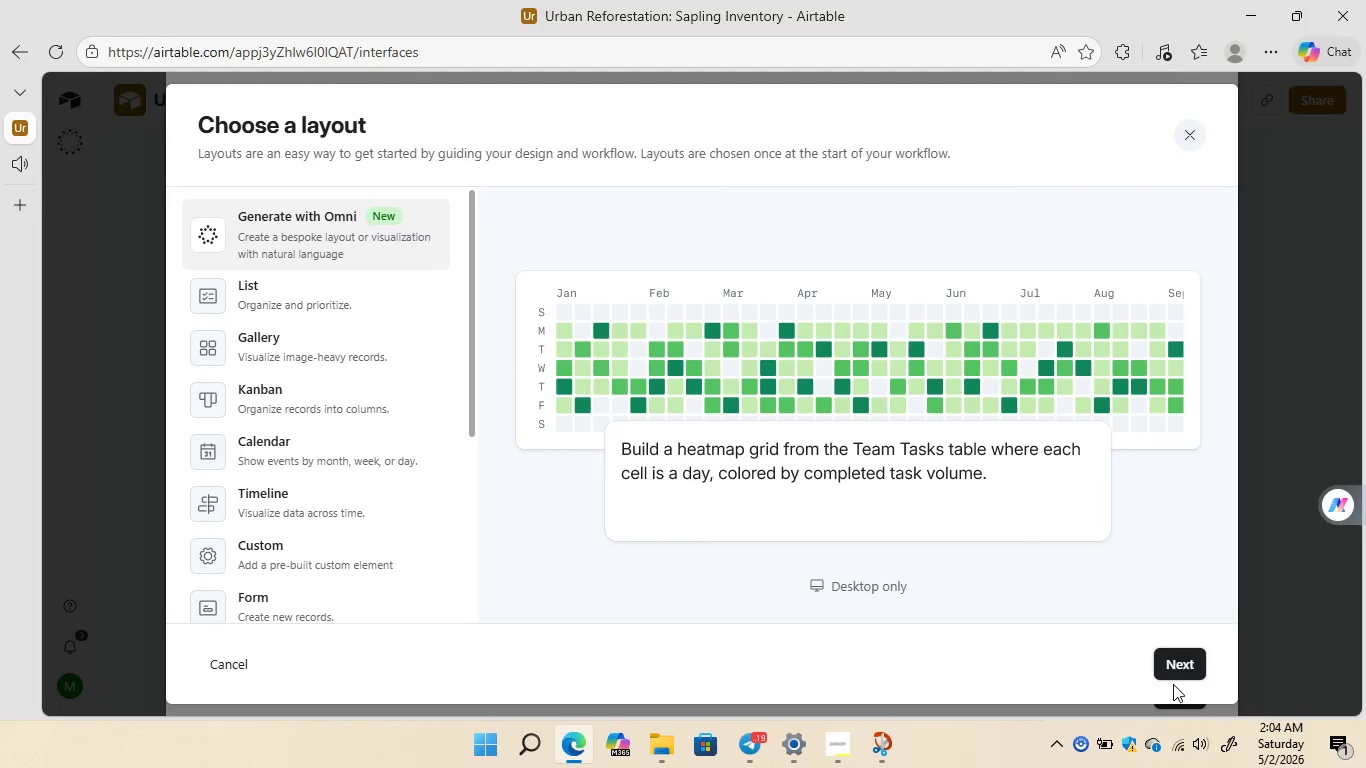 
left_click([317, 532])
 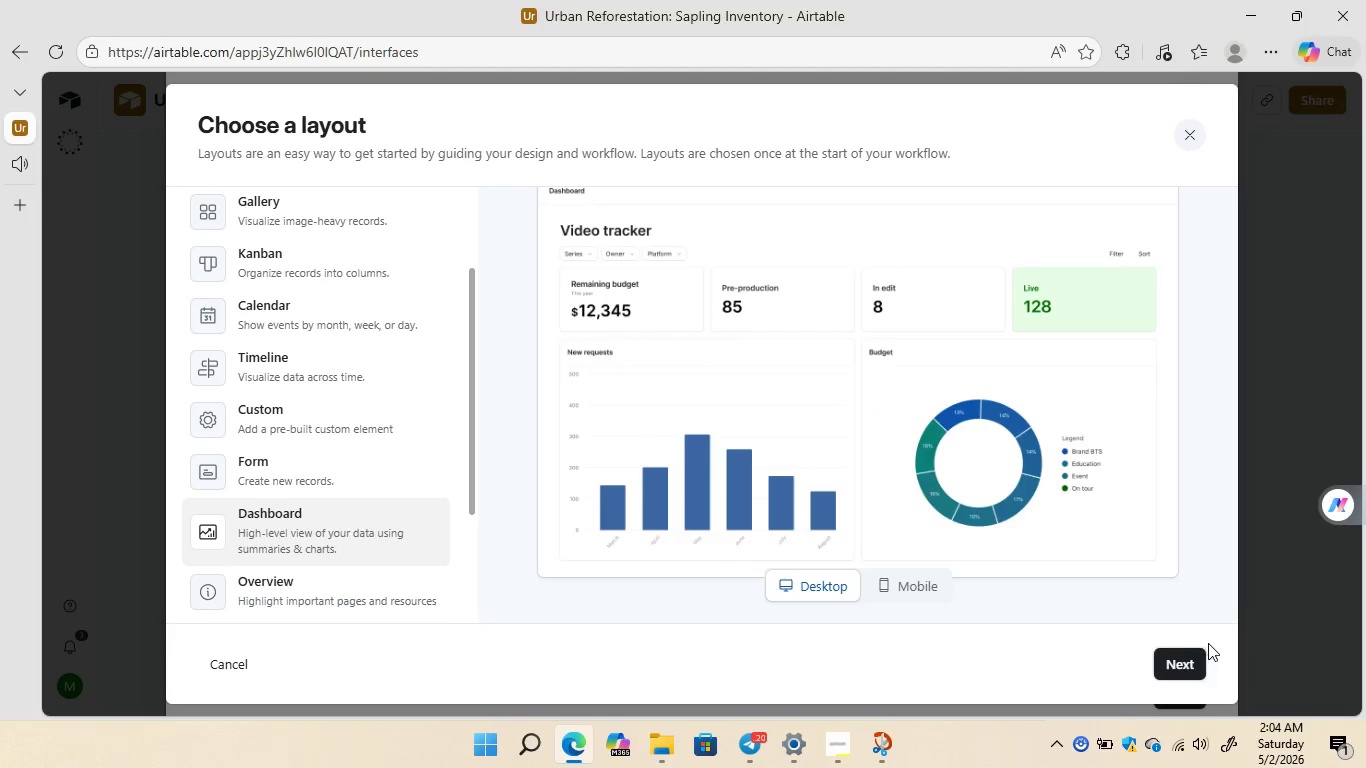 
wait(5.16)
 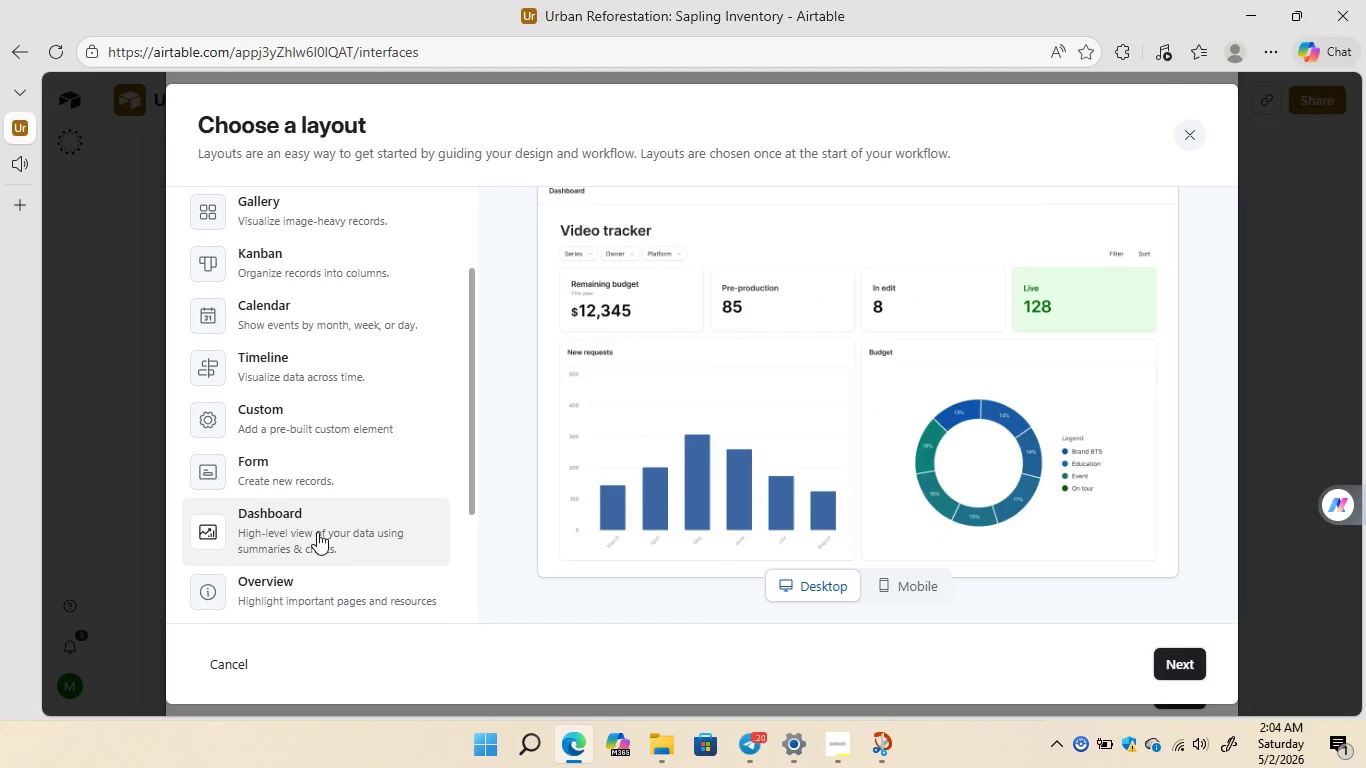 
left_click([1184, 660])
 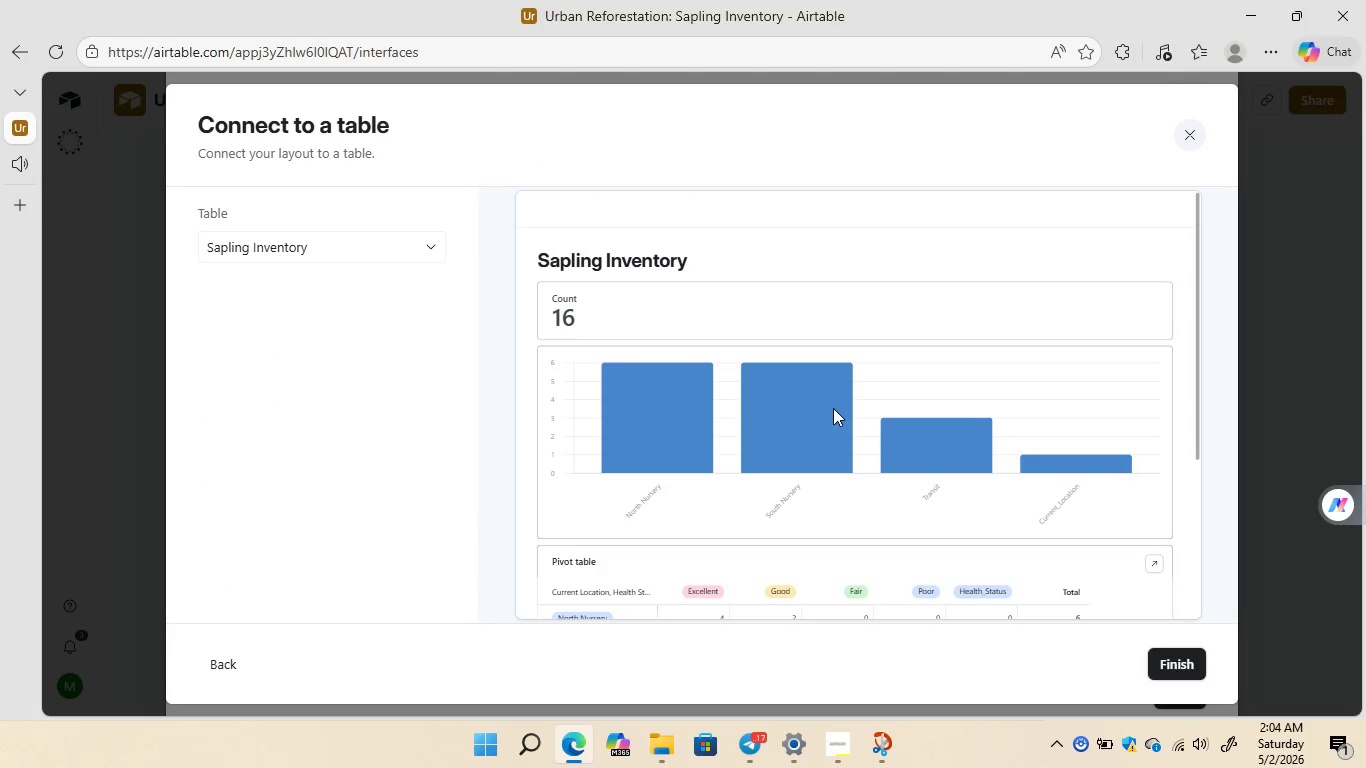 
wait(5.81)
 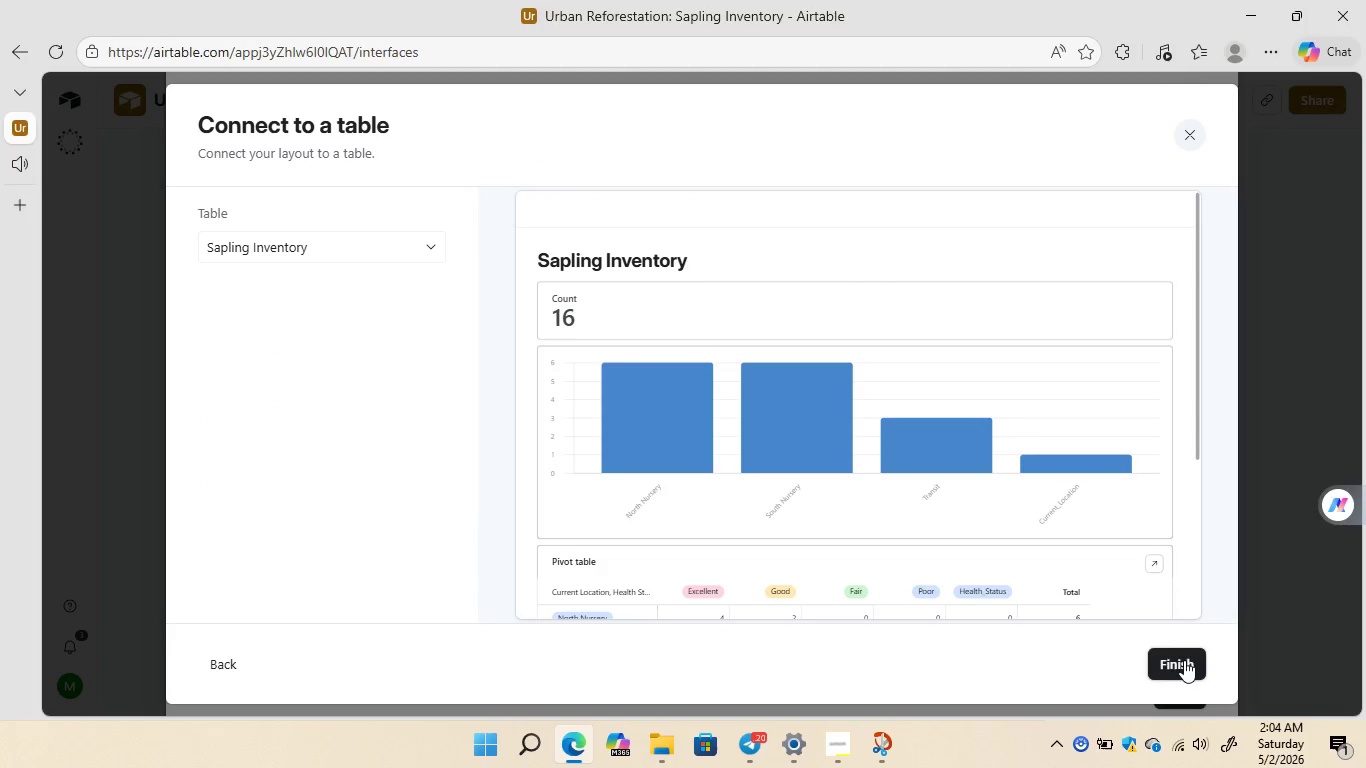 
left_click([430, 250])
 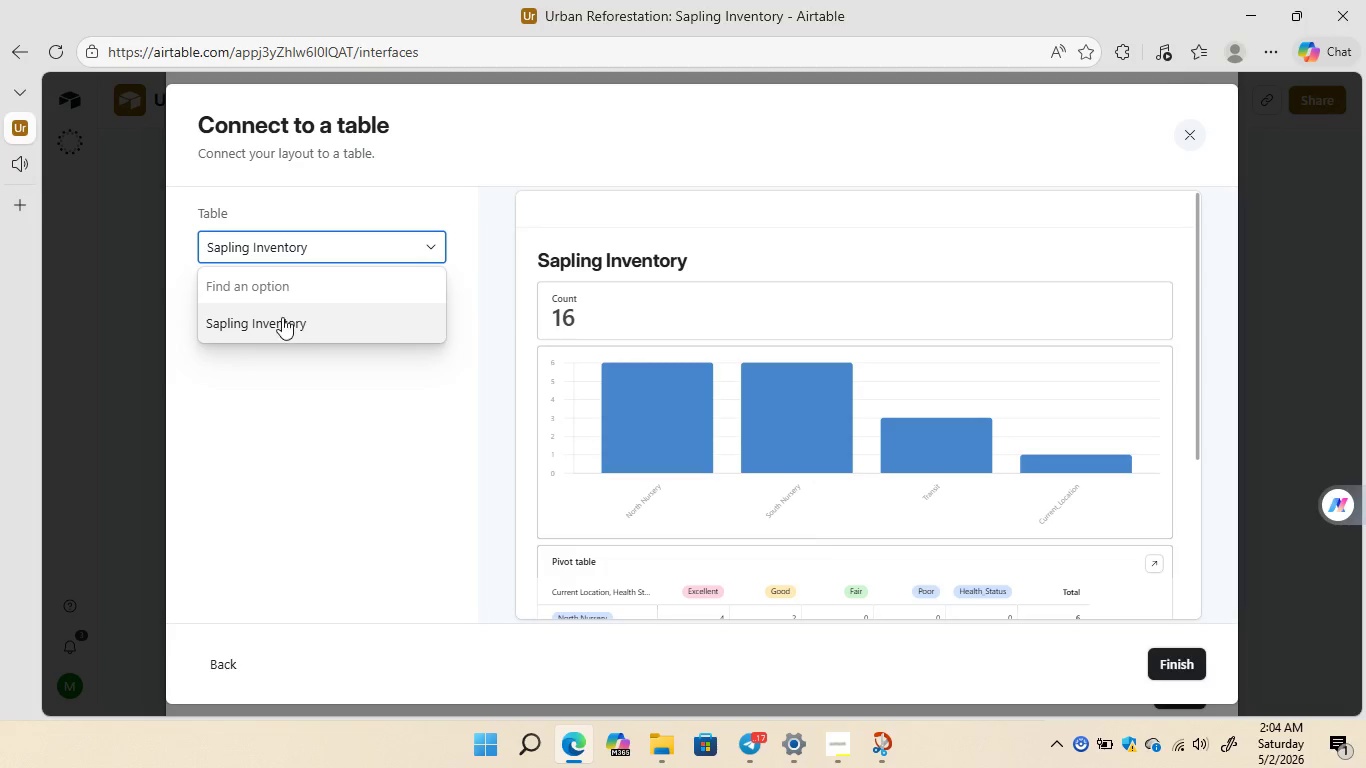 
left_click([280, 318])
 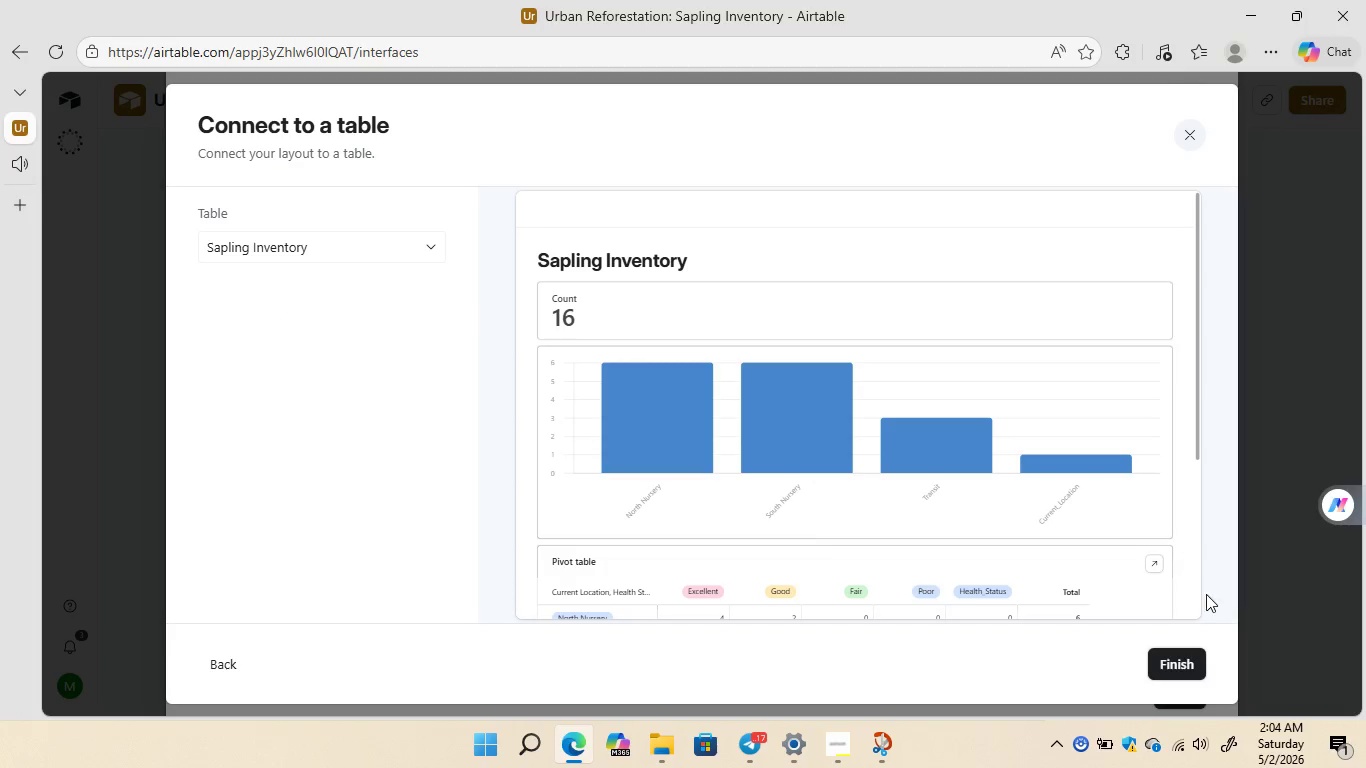 
left_click([1177, 664])
 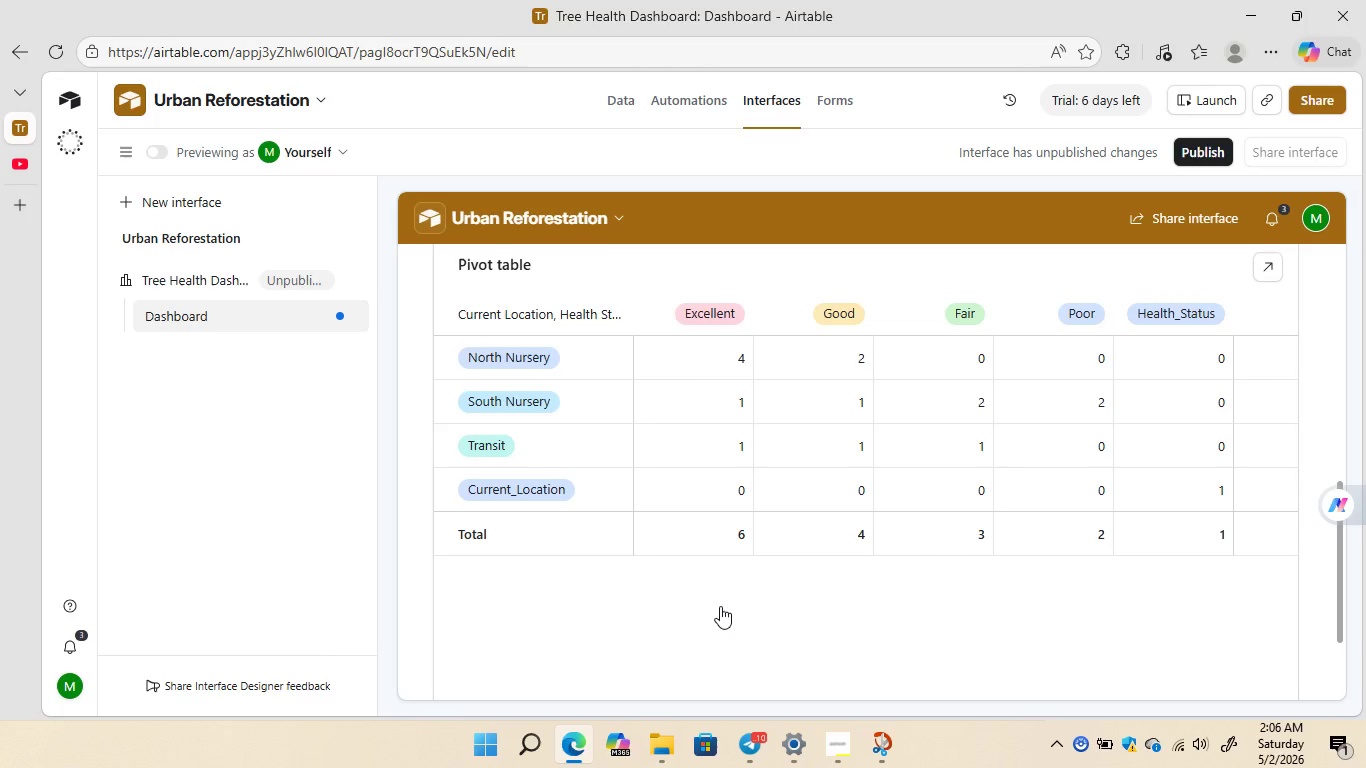 
wait(106.33)
 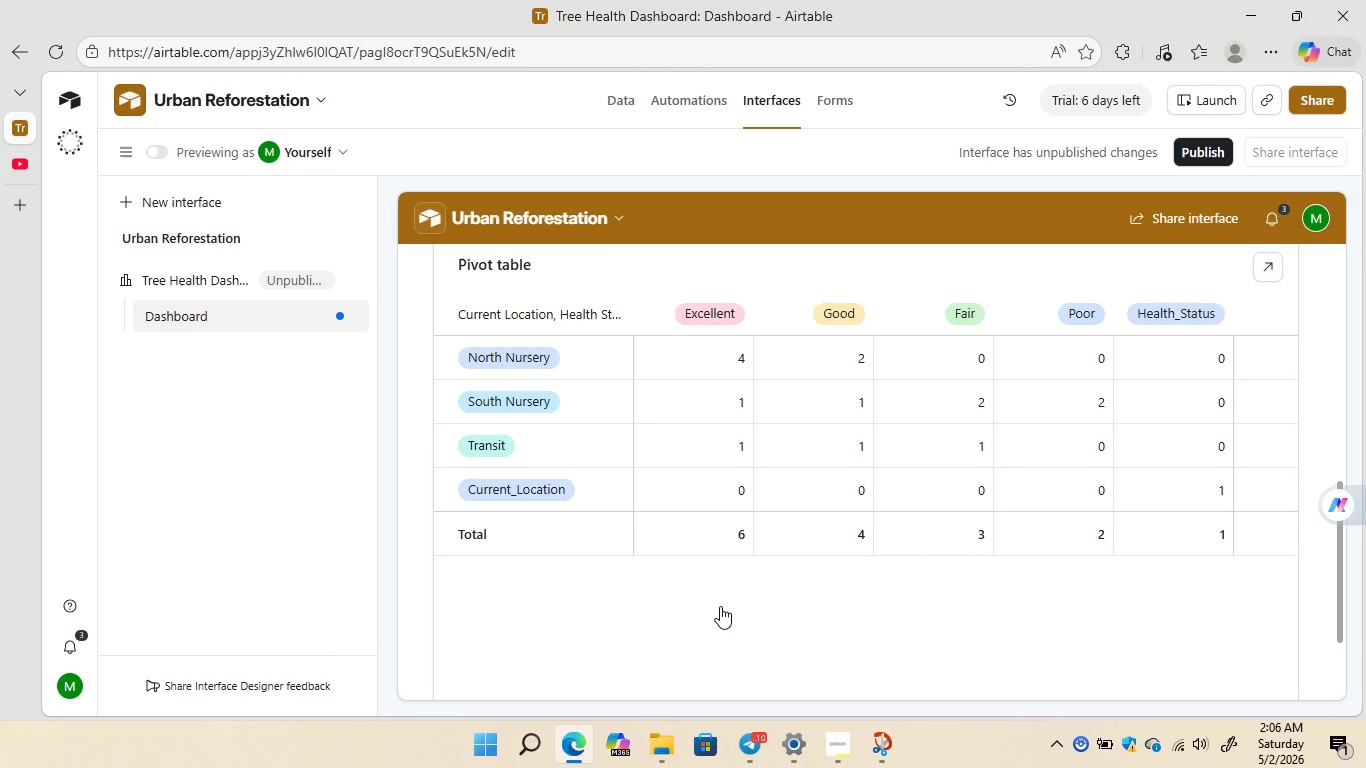 
left_click([529, 364])
 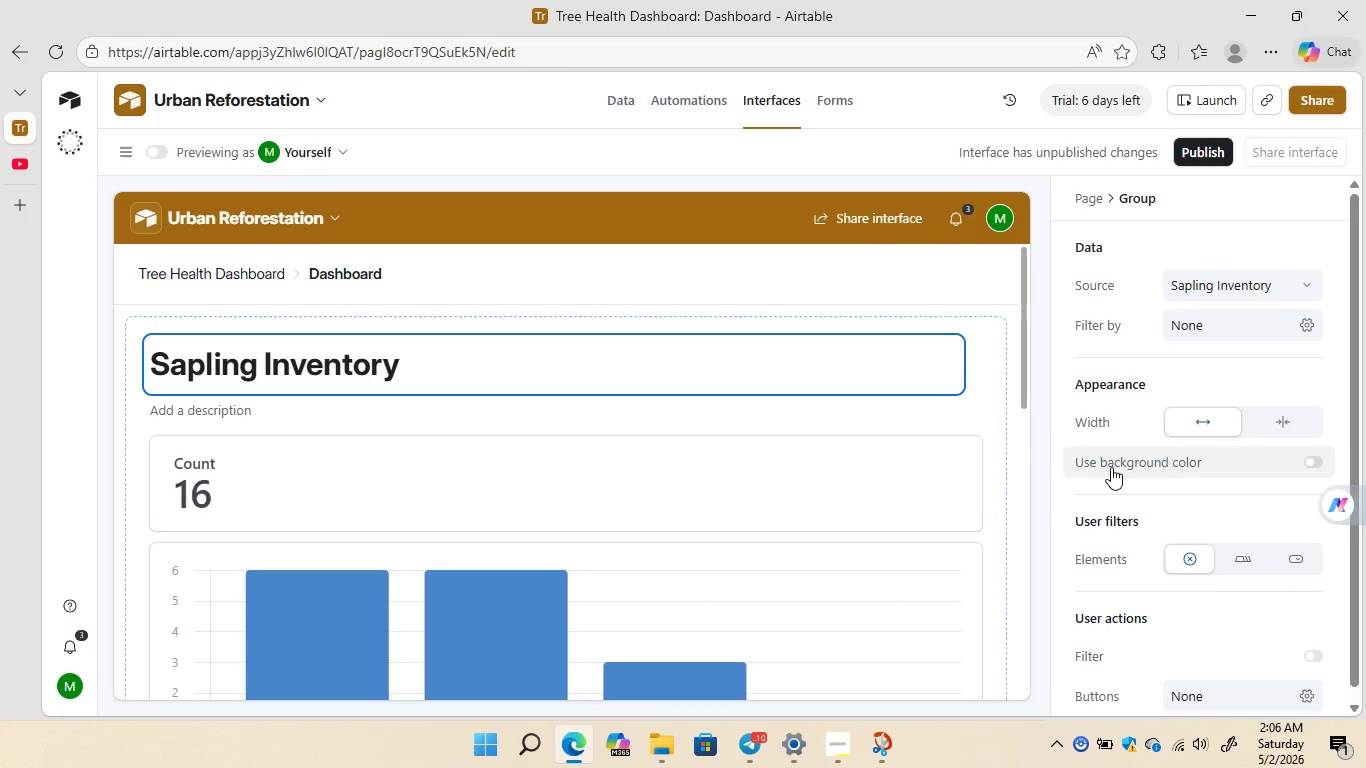 
wait(30.75)
 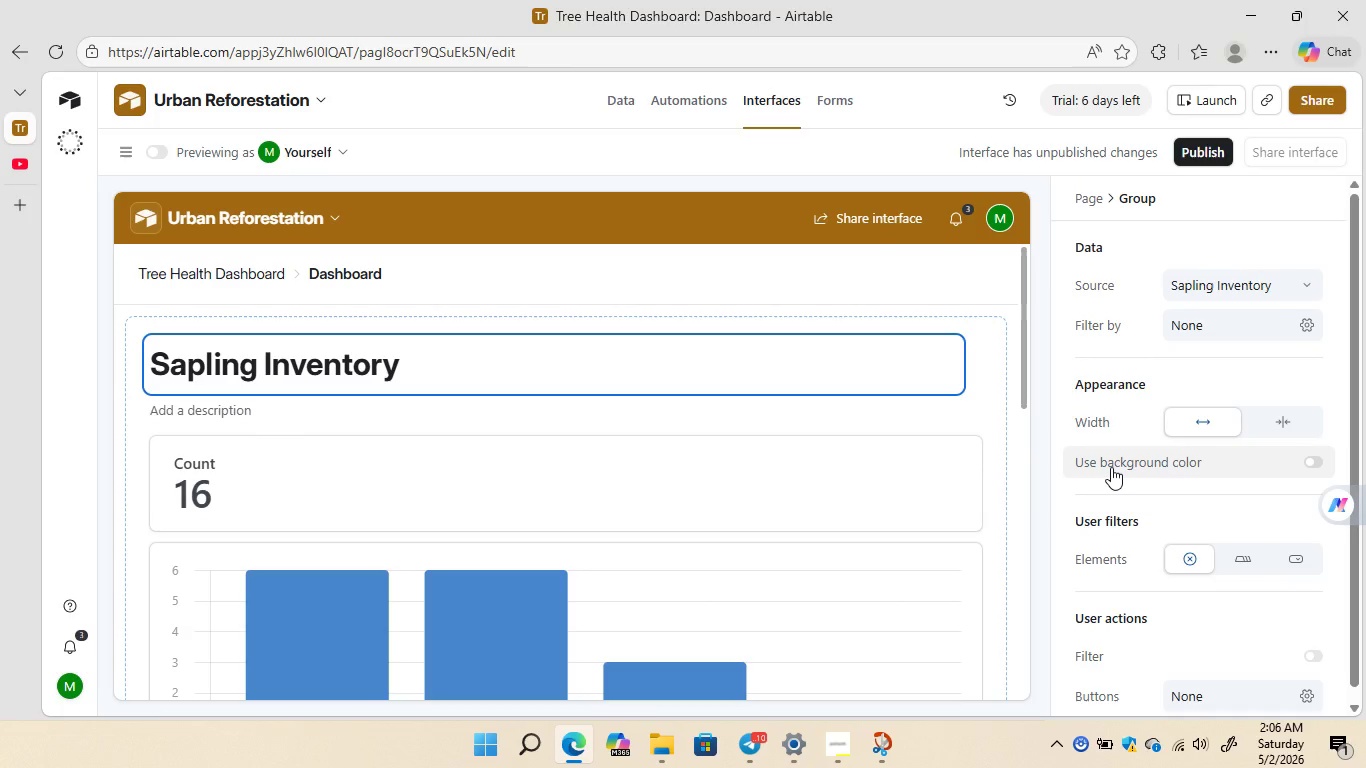 
left_click([200, 491])
 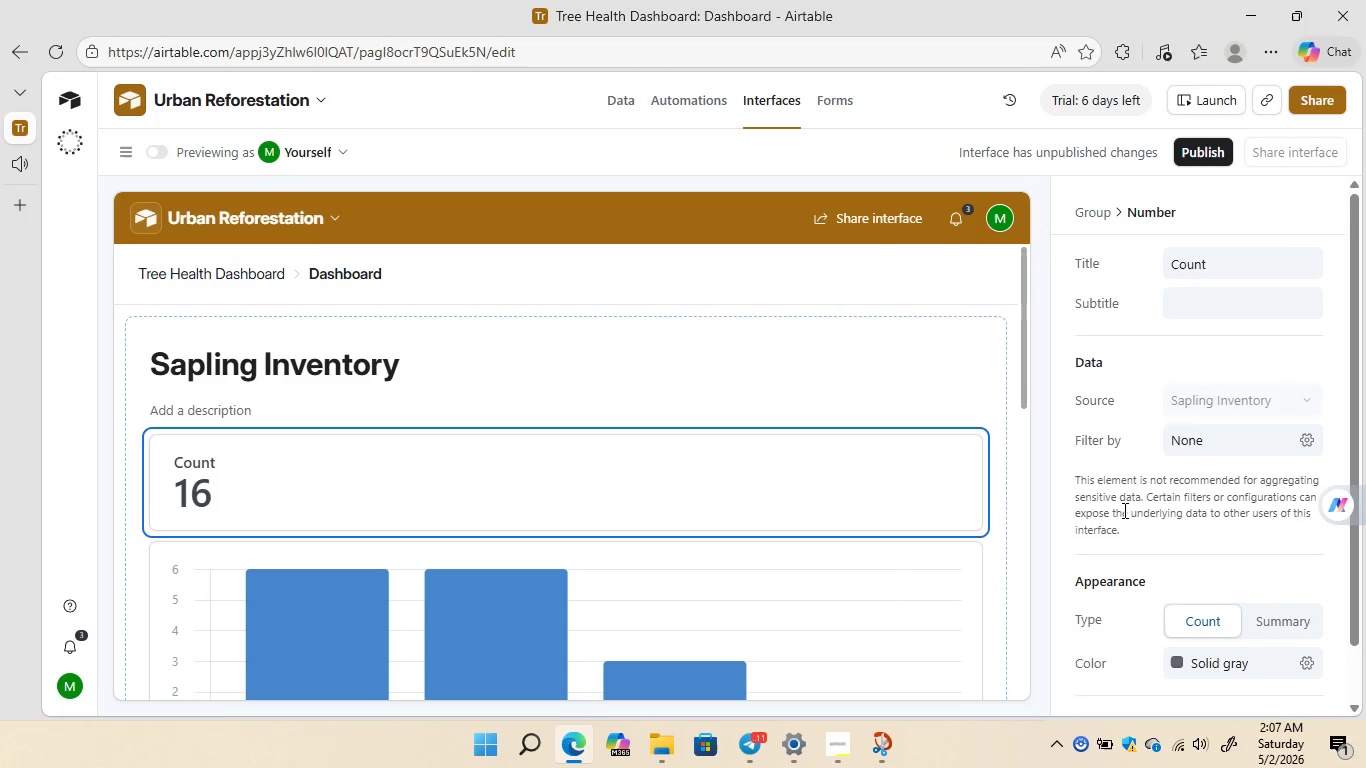 
wait(5.9)
 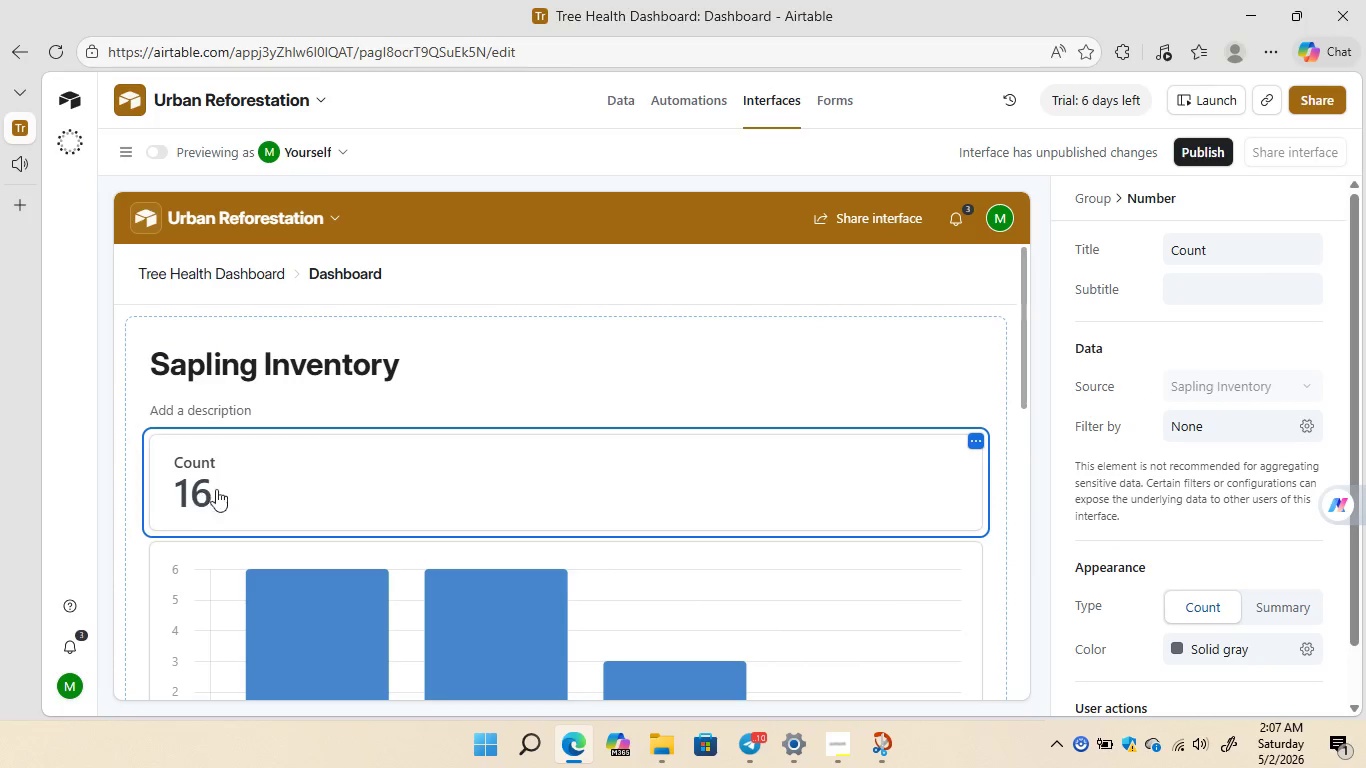 
mouse_move([650, 426])
 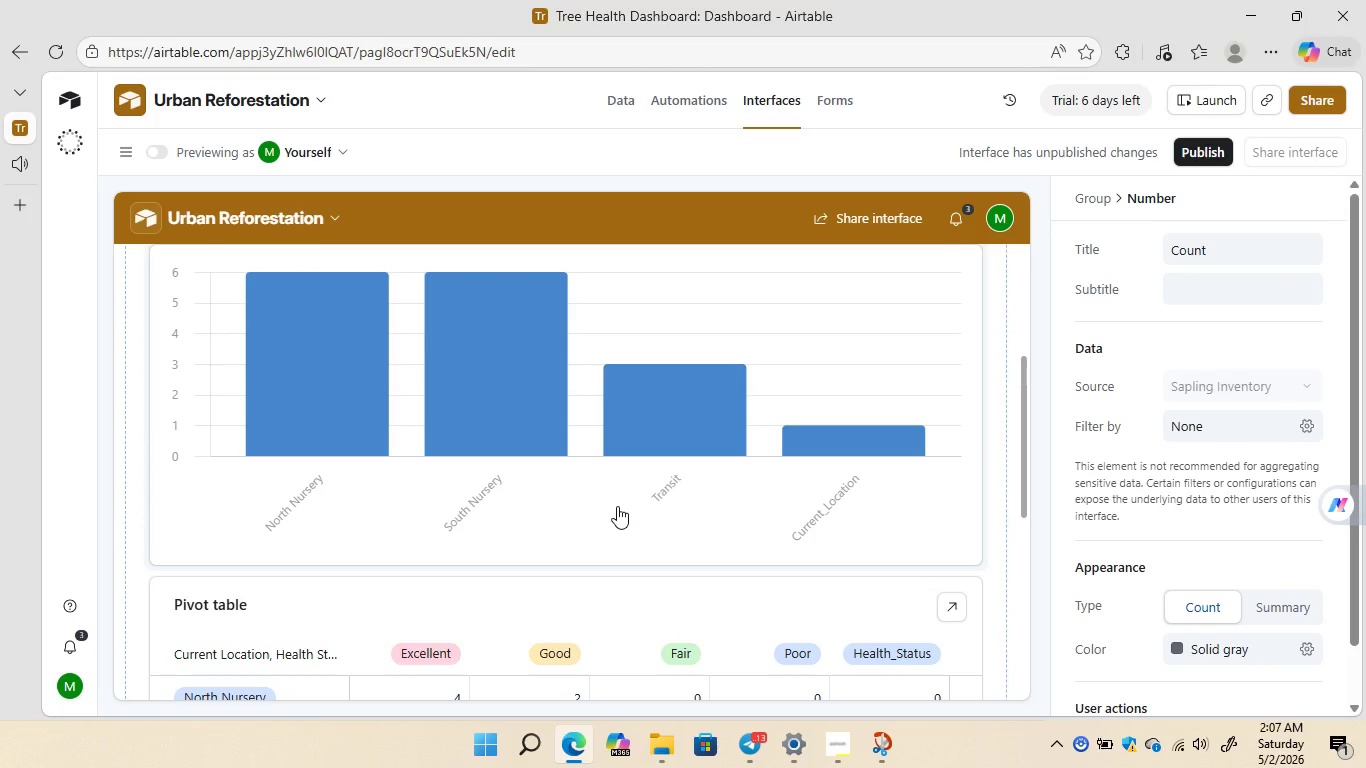 
wait(20.69)
 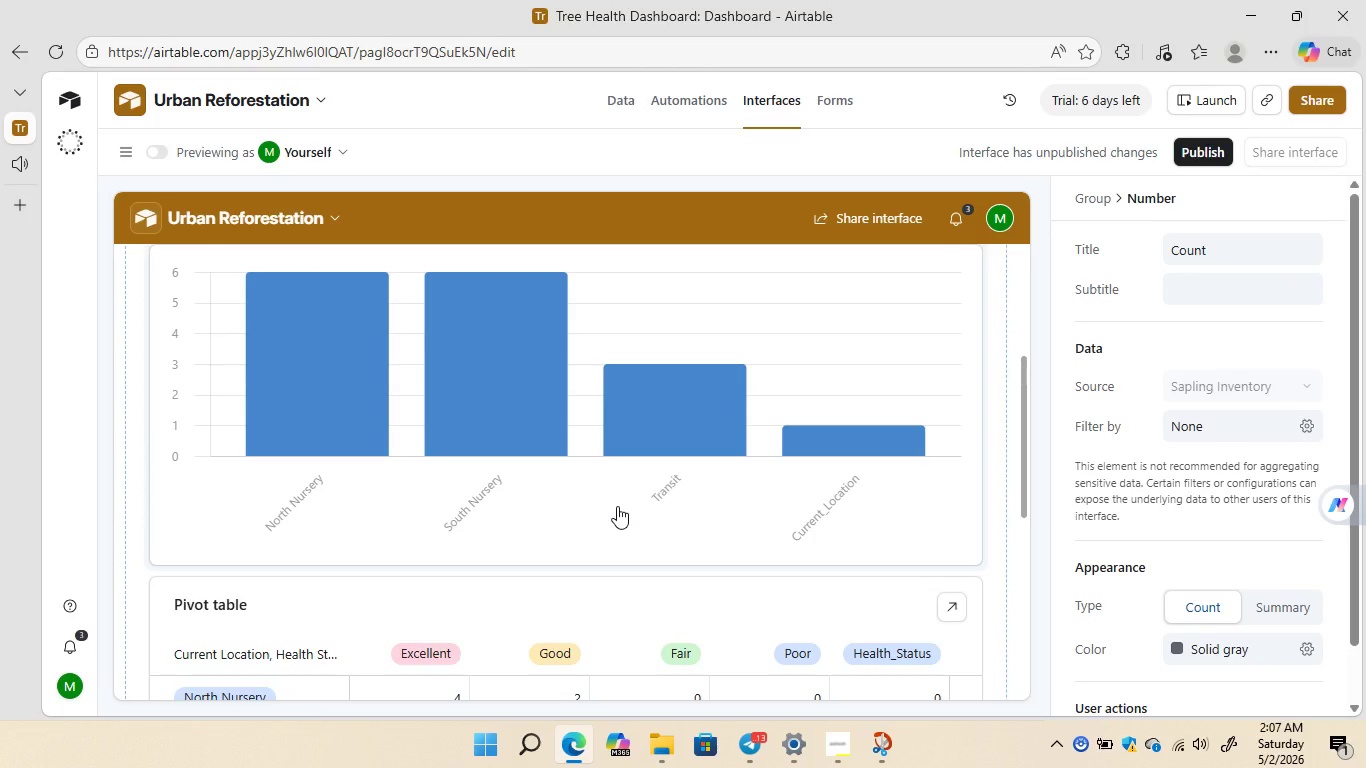 
left_click([320, 454])
 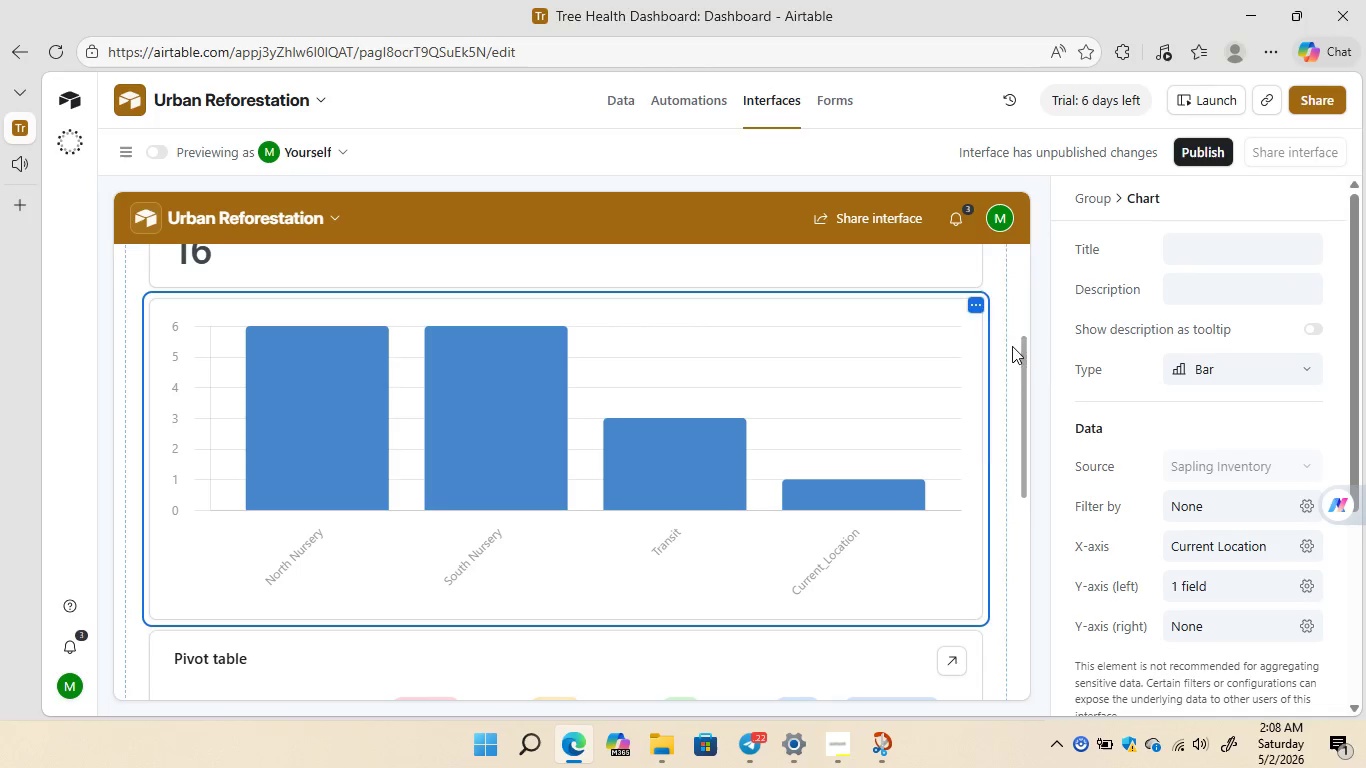 
wait(32.89)
 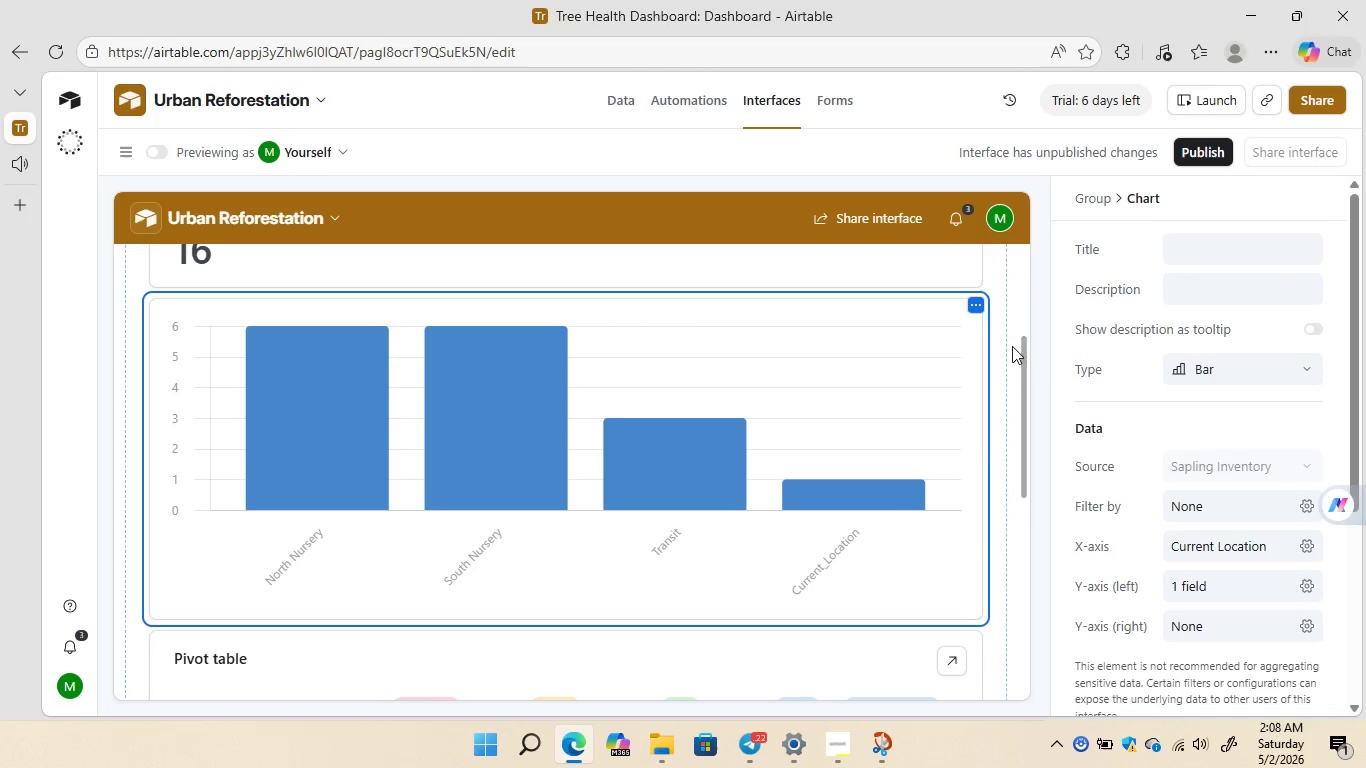 
left_click([1195, 493])
 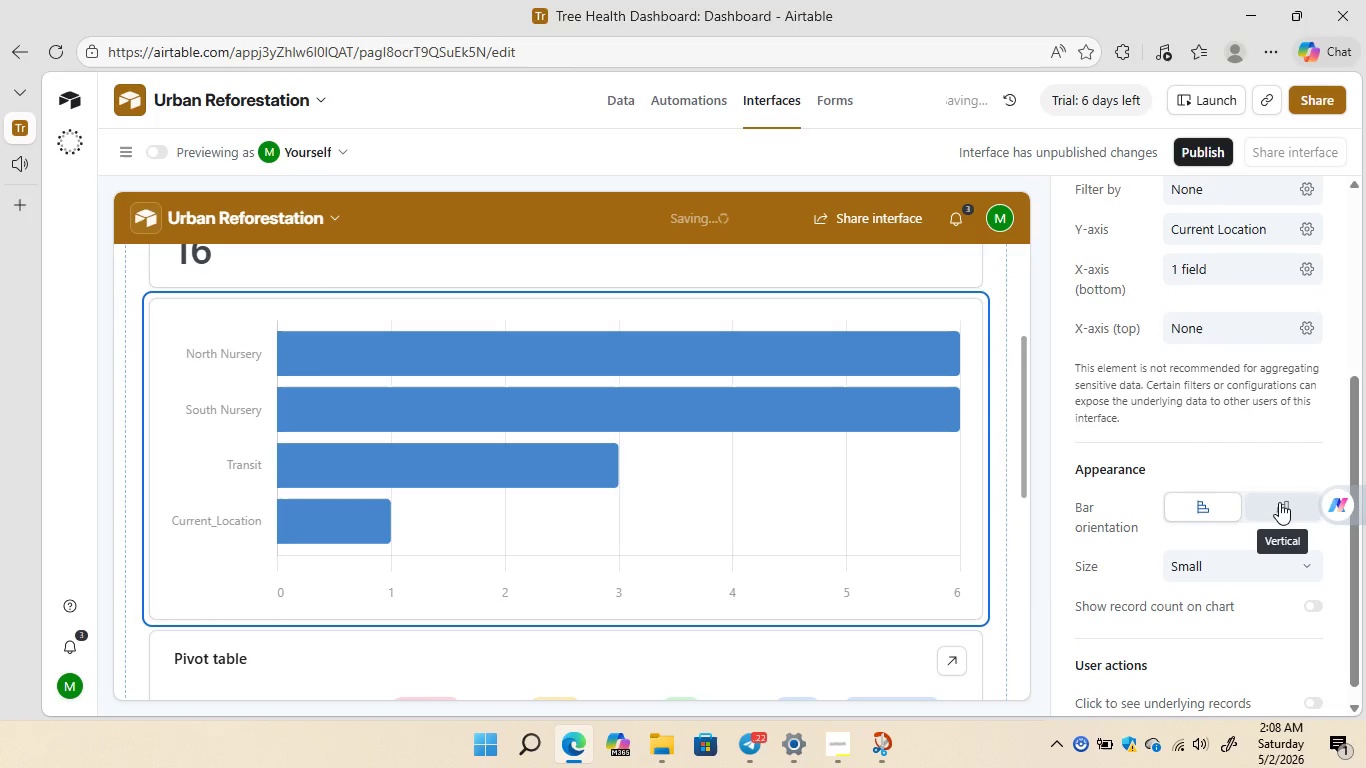 
left_click([1279, 502])
 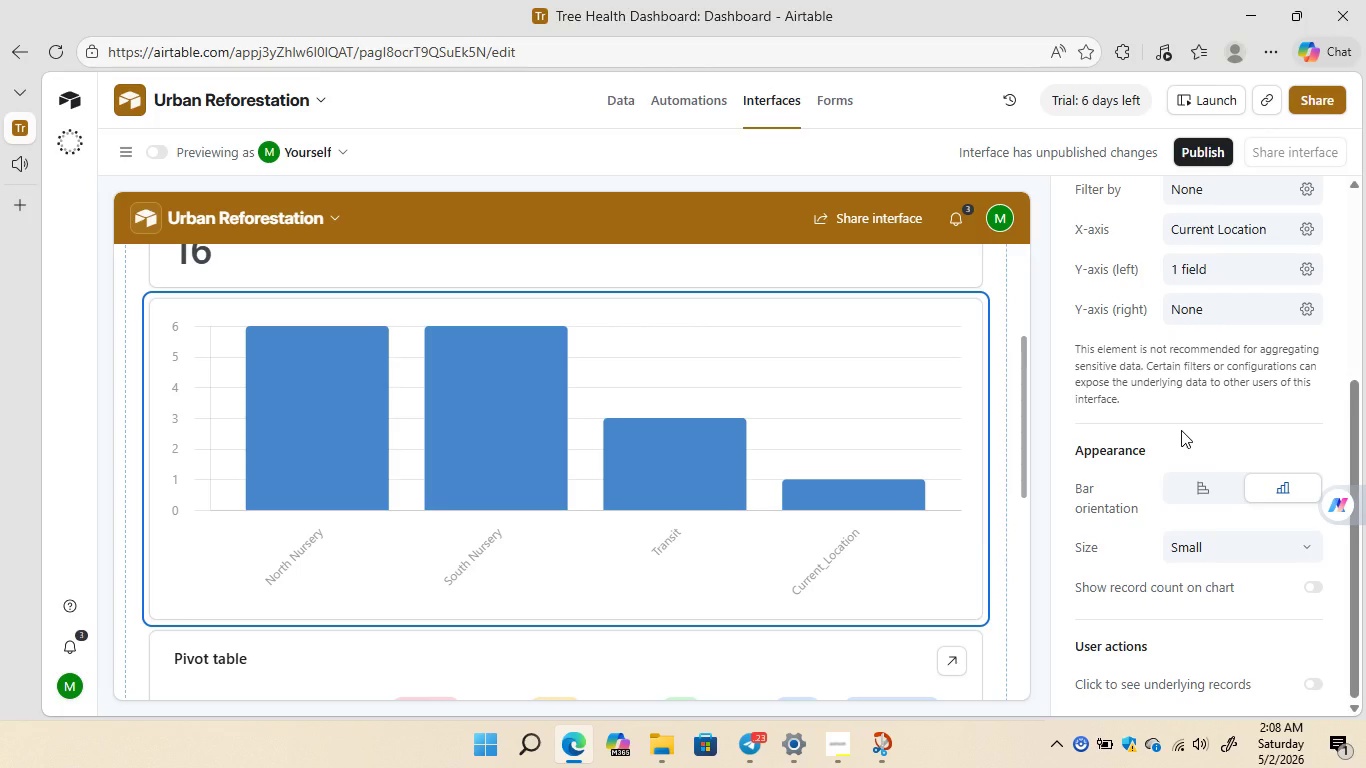 
wait(14.39)
 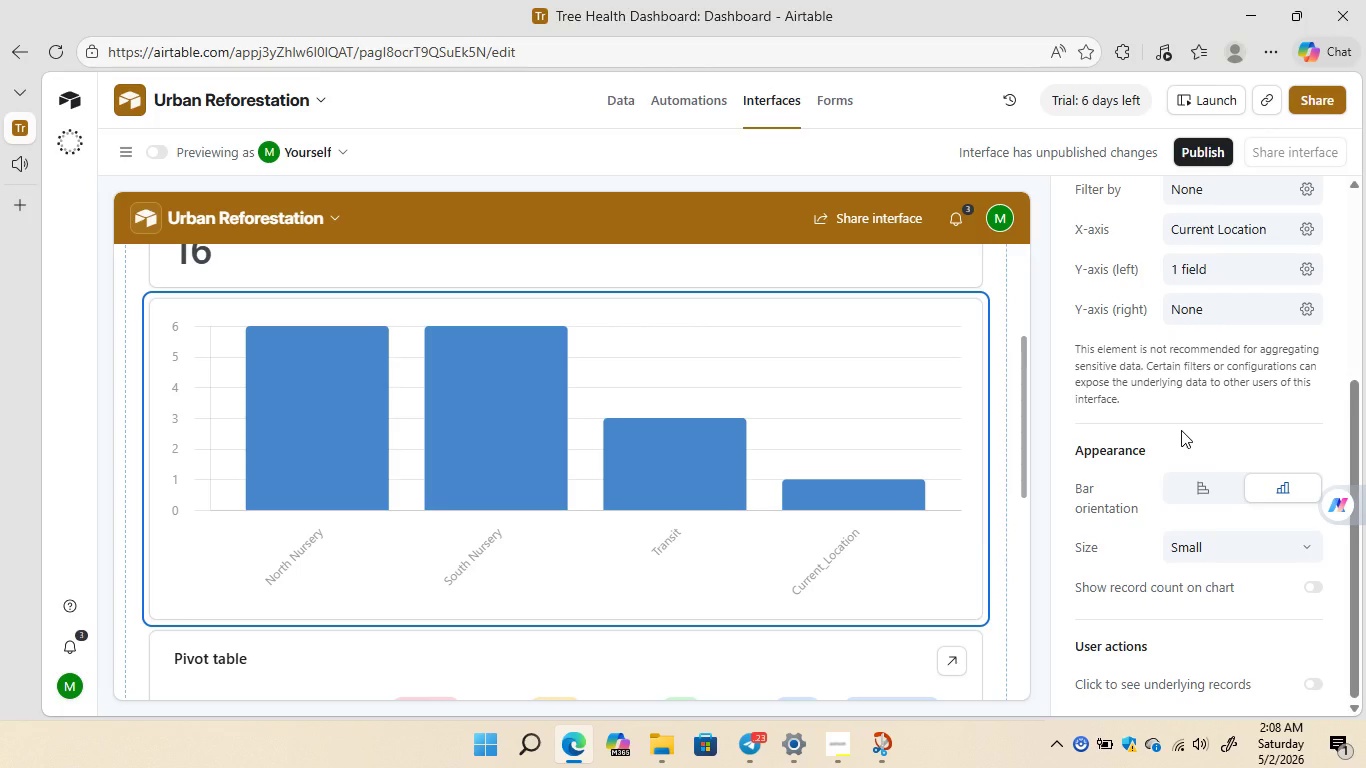 
mouse_move([1225, 391])
 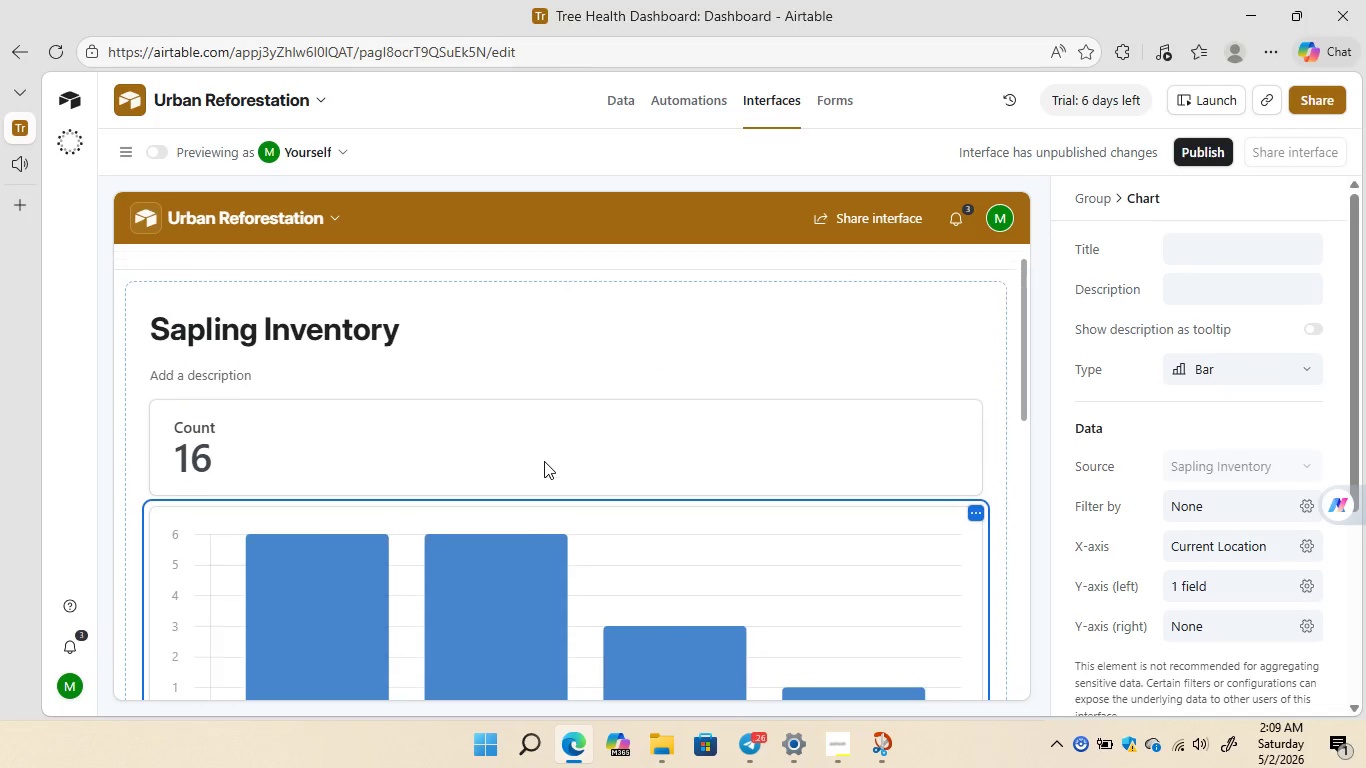 
wait(66.02)
 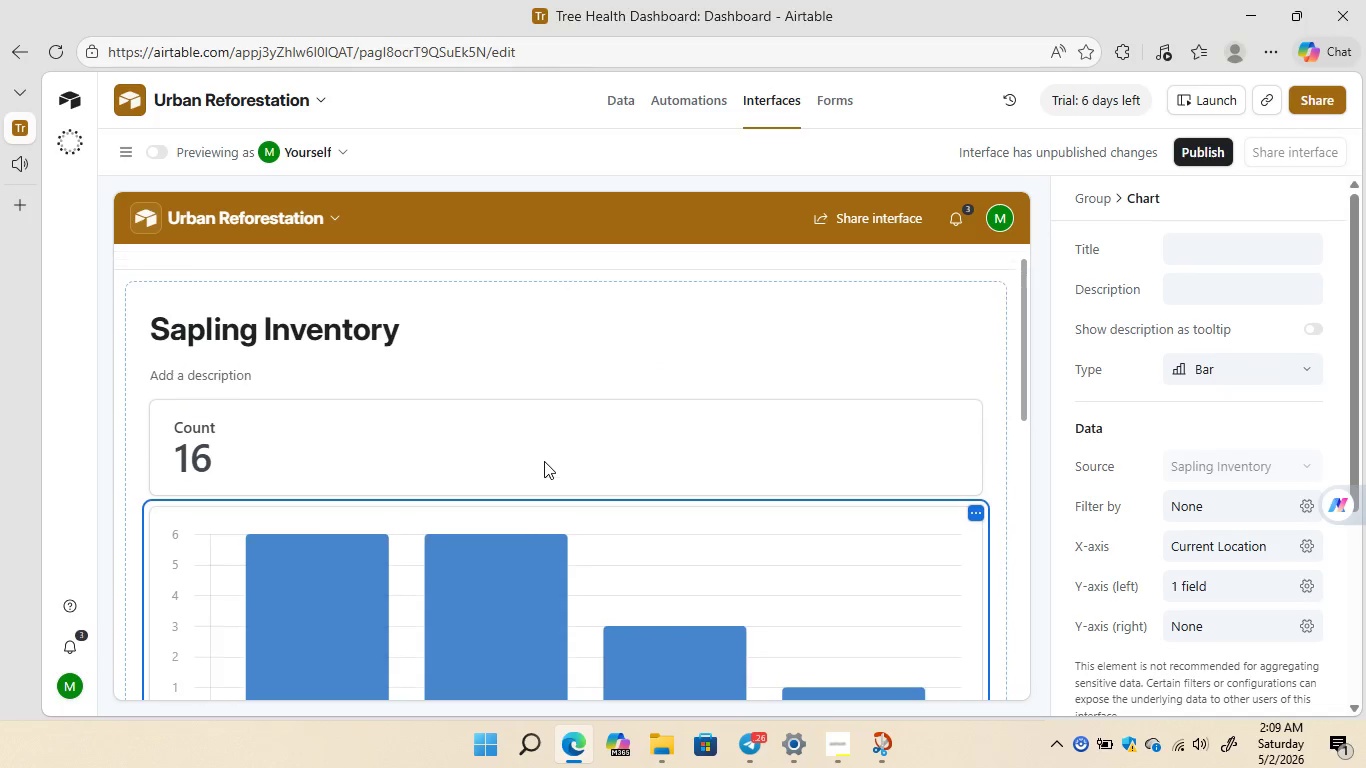 
left_click([214, 481])
 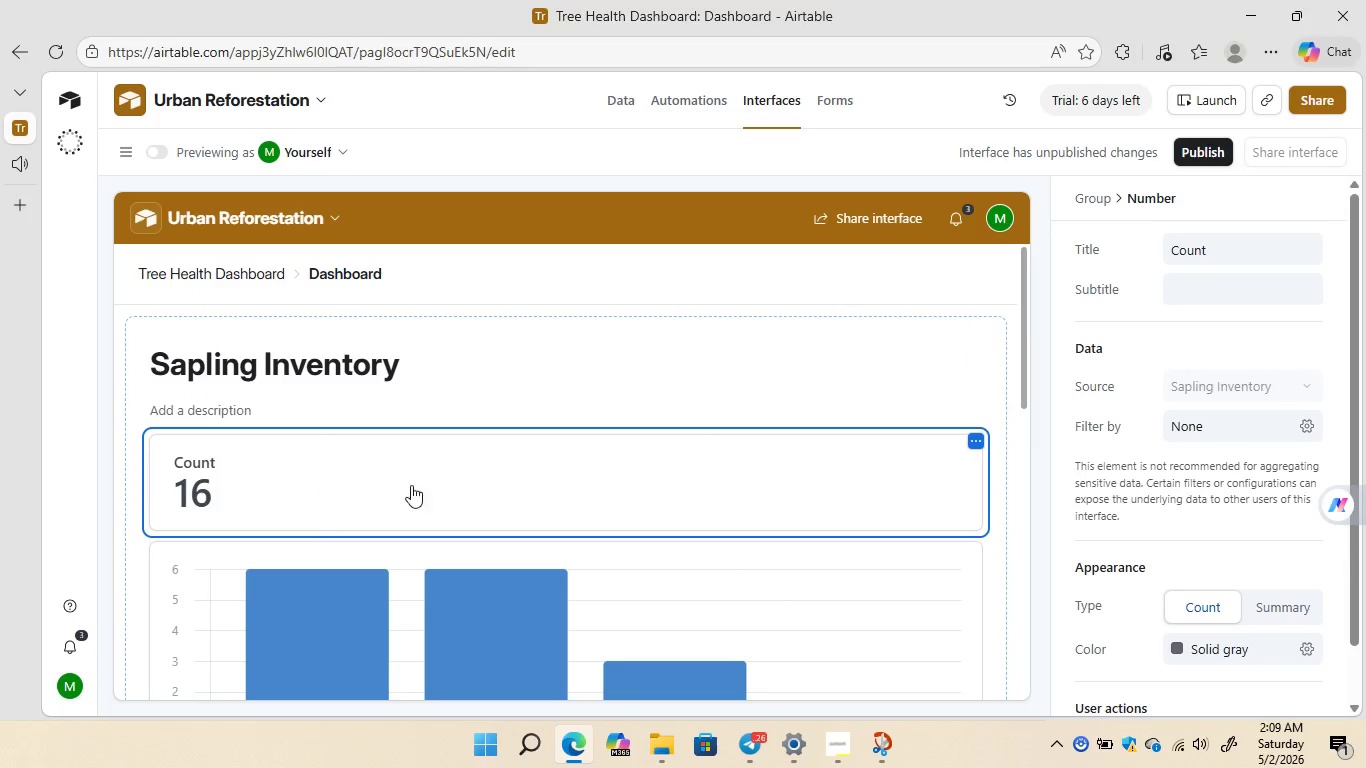 
wait(7.22)
 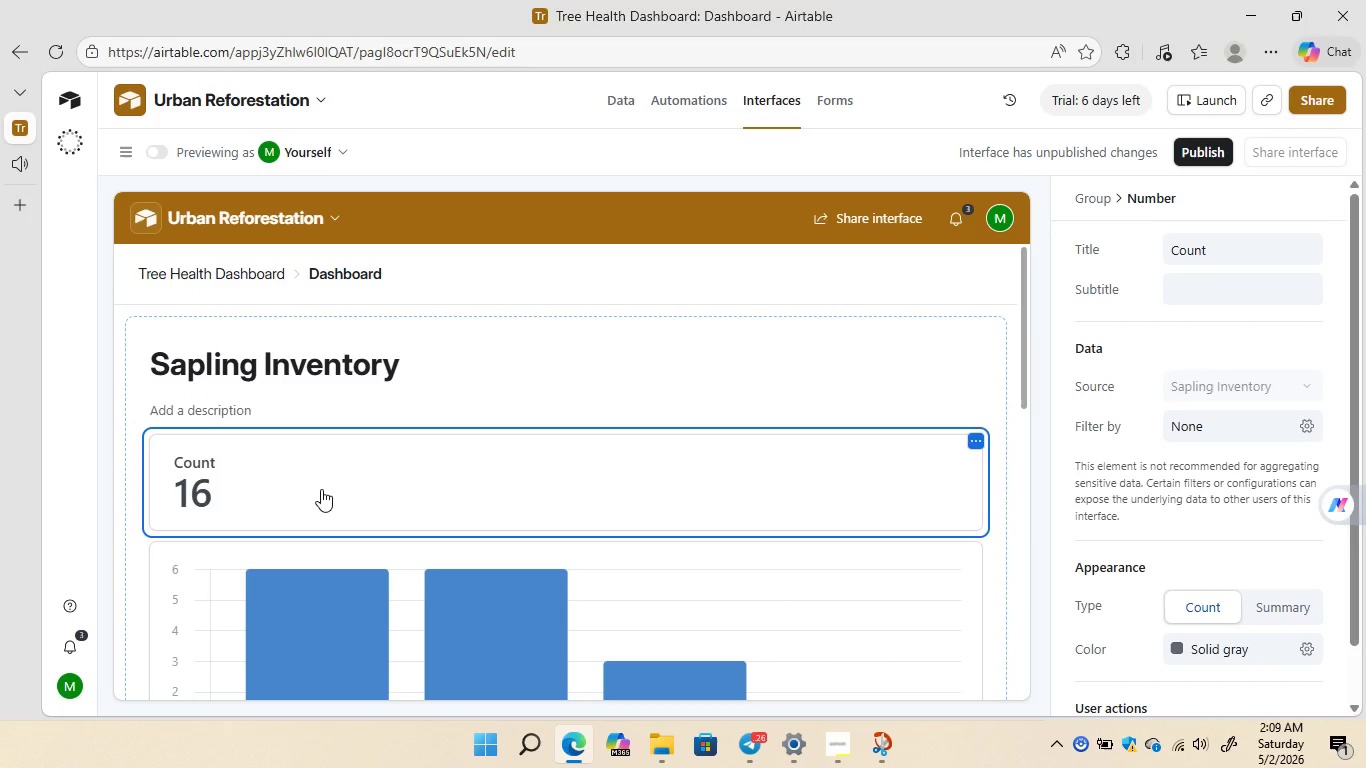 
left_click([1235, 252])
 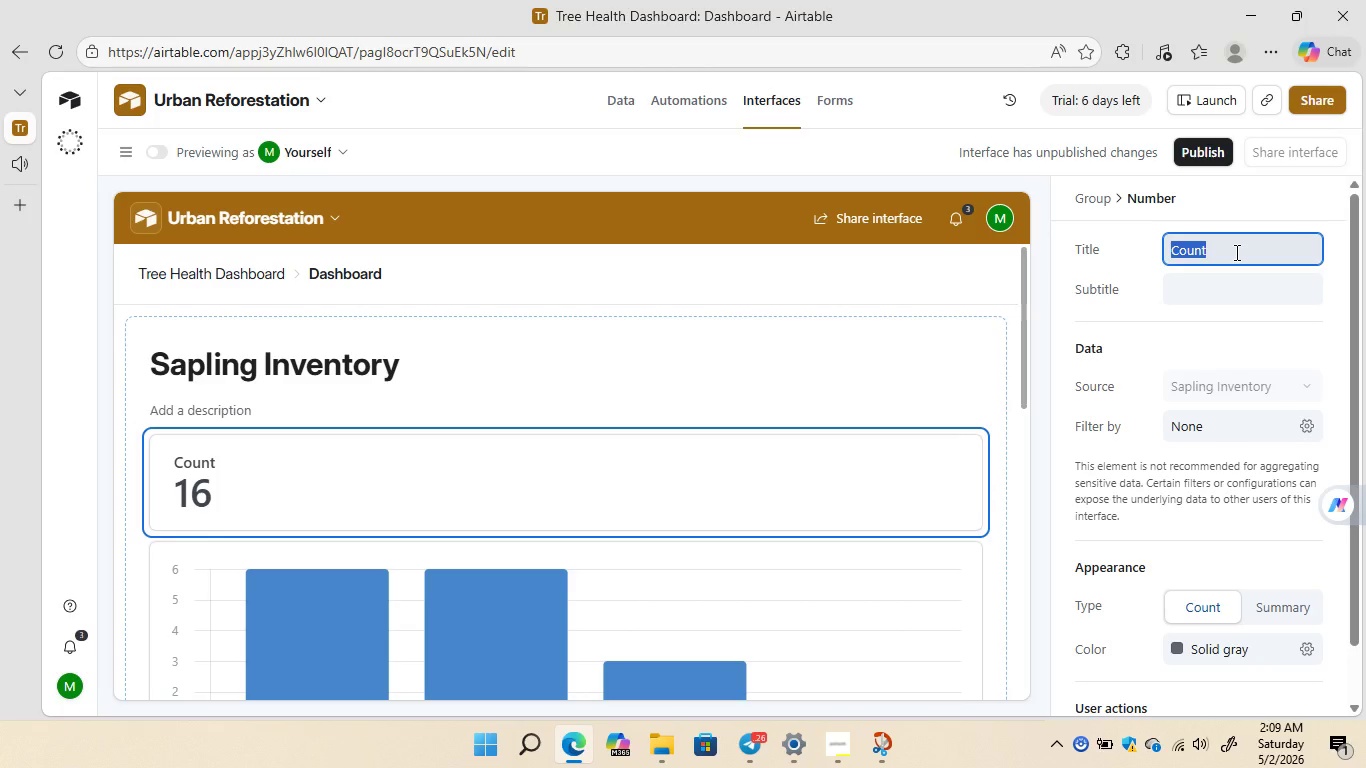 
key(Backspace)
 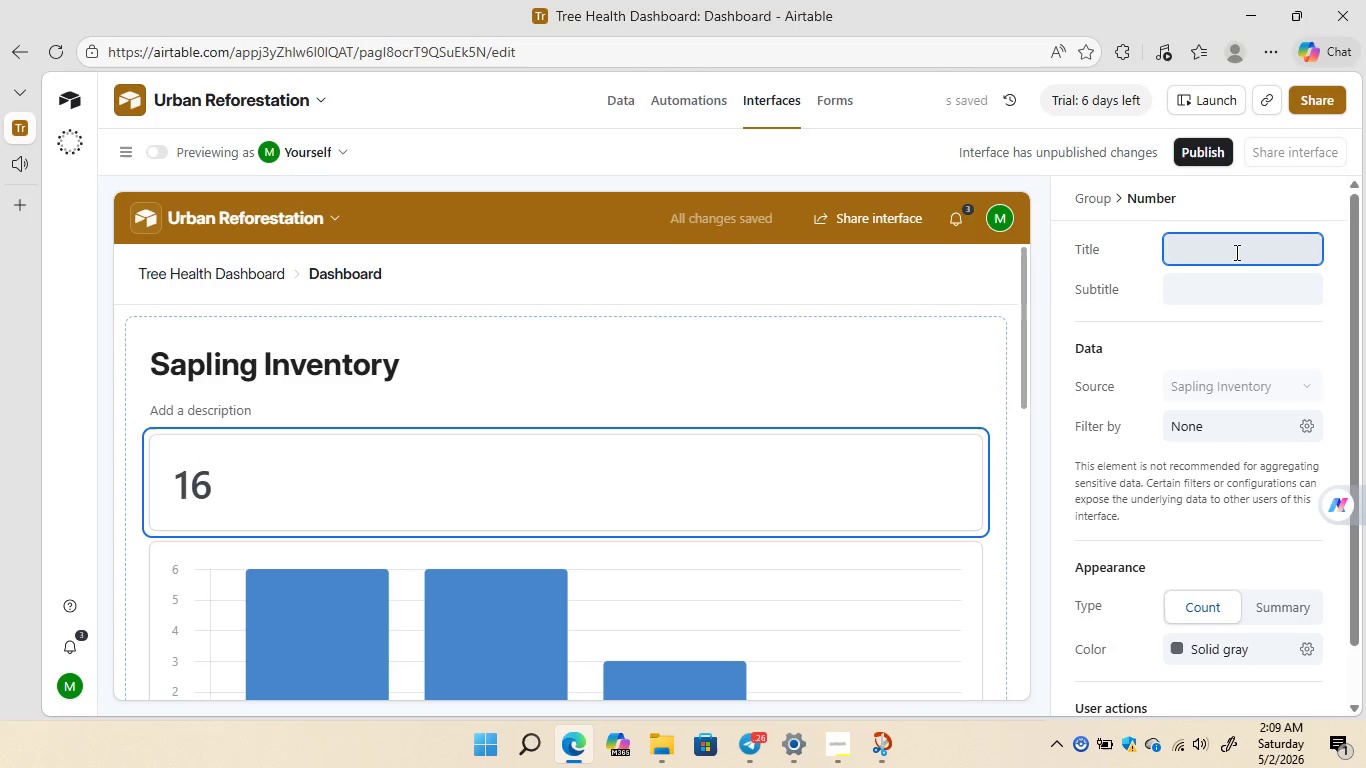 
type(TOTAL Saplings)
 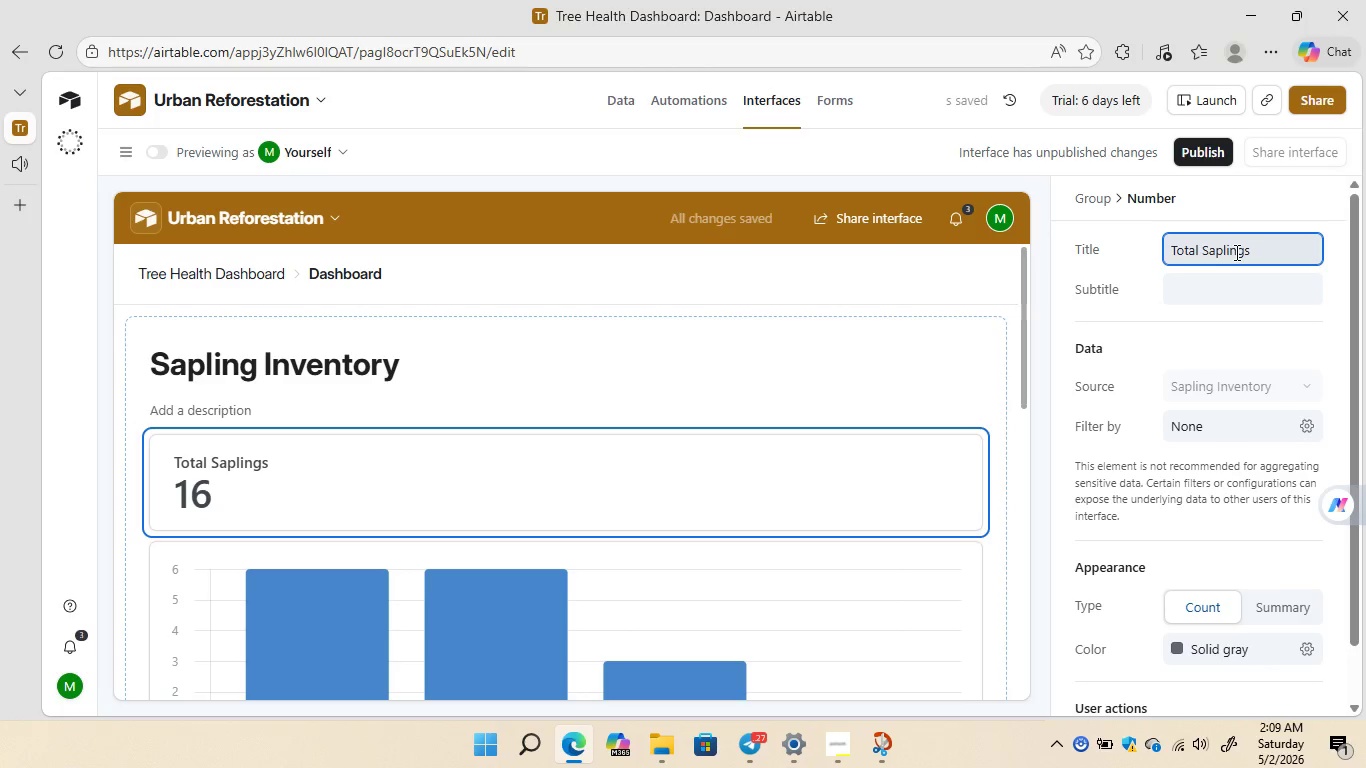 
wait(12.28)
 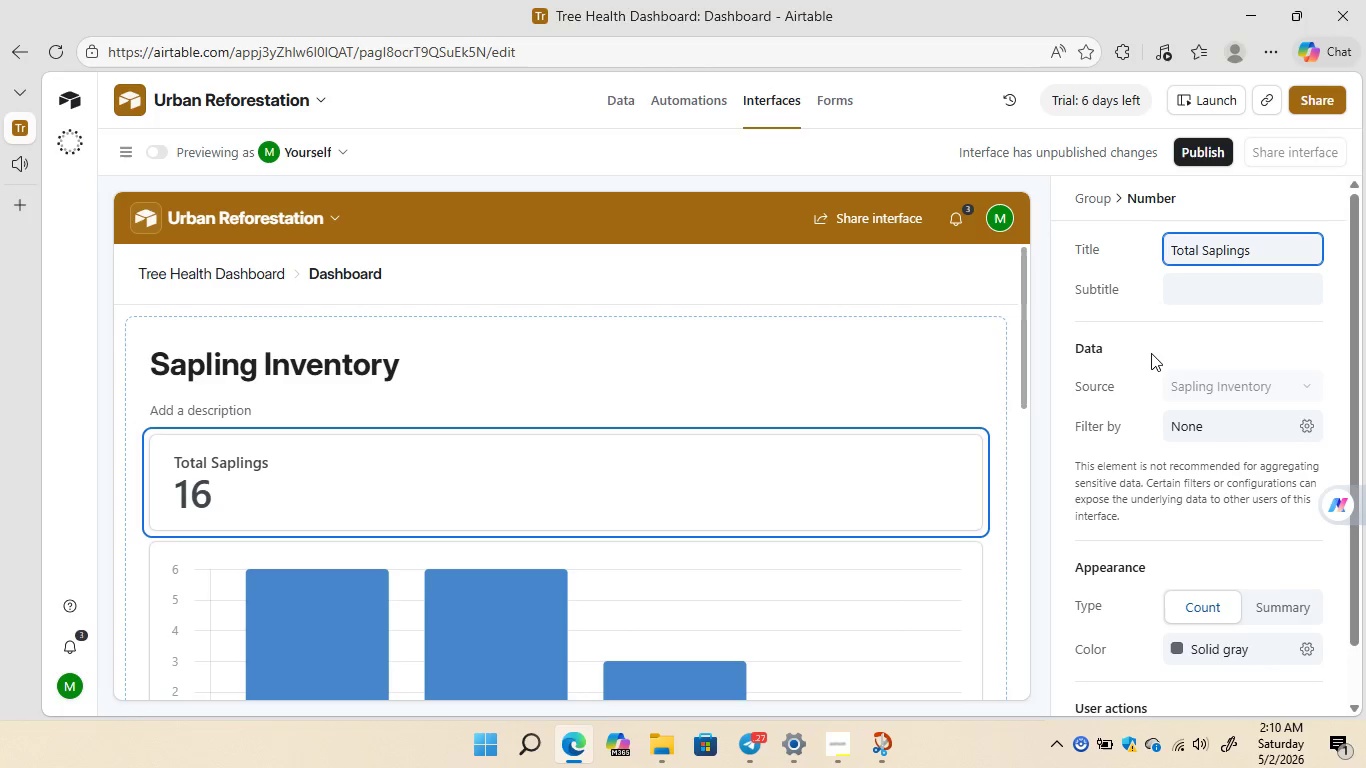 
left_click([1210, 386])
 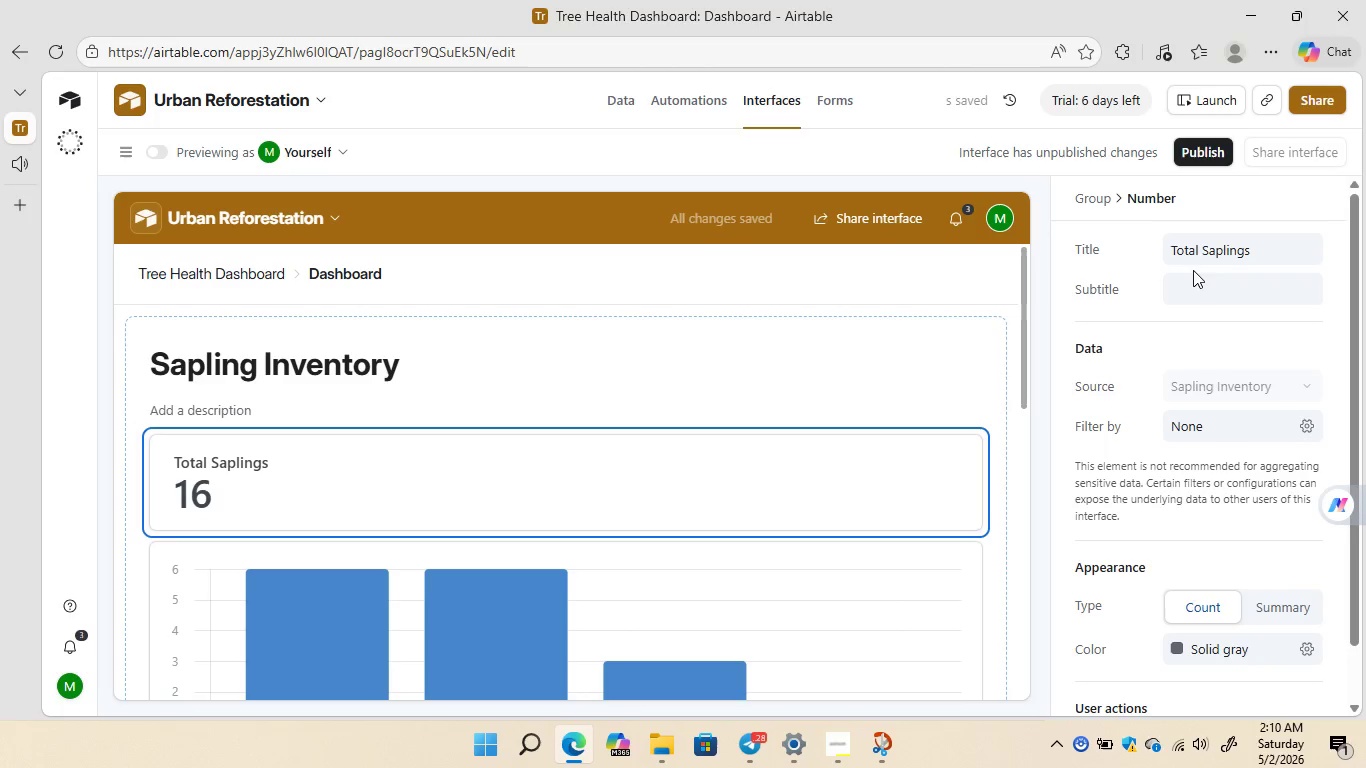 
left_click([1189, 281])
 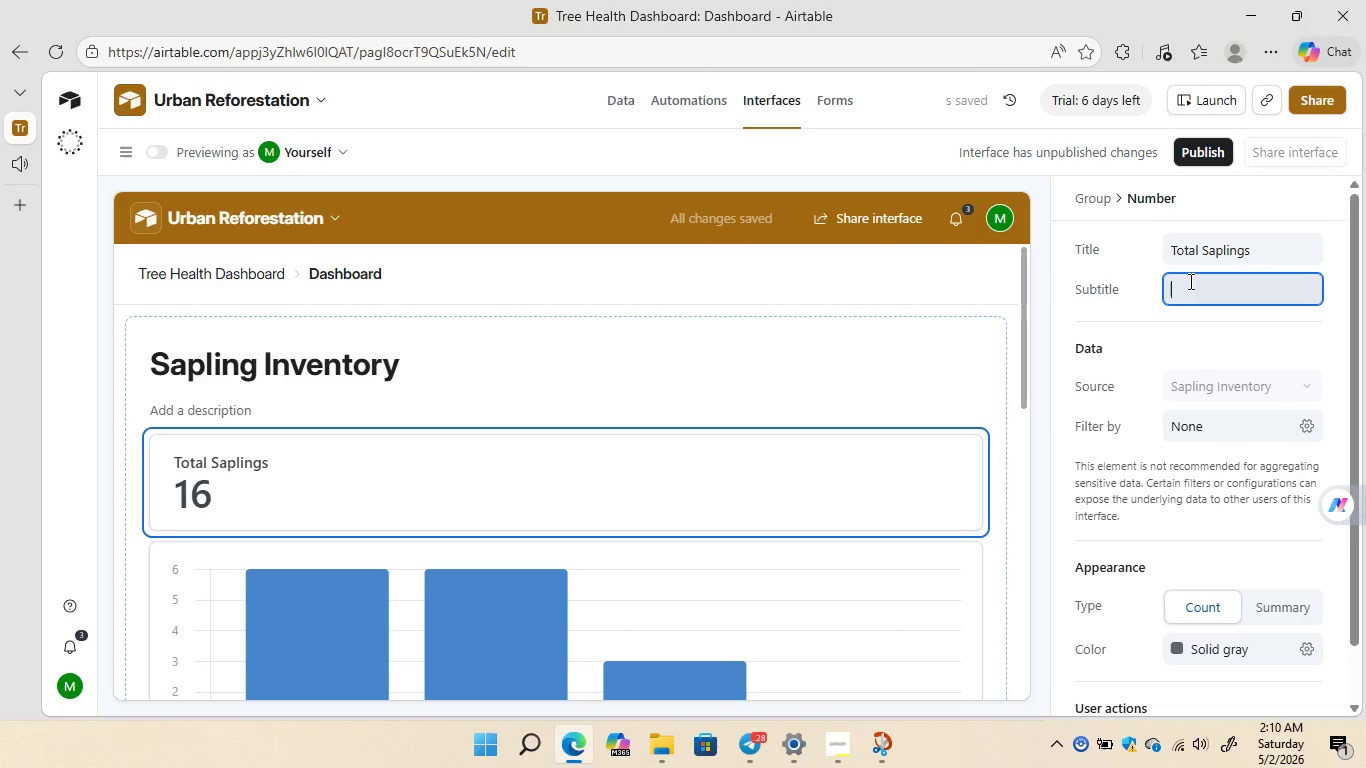 
type(bb)
key(Backspace)
key(Backspace)
 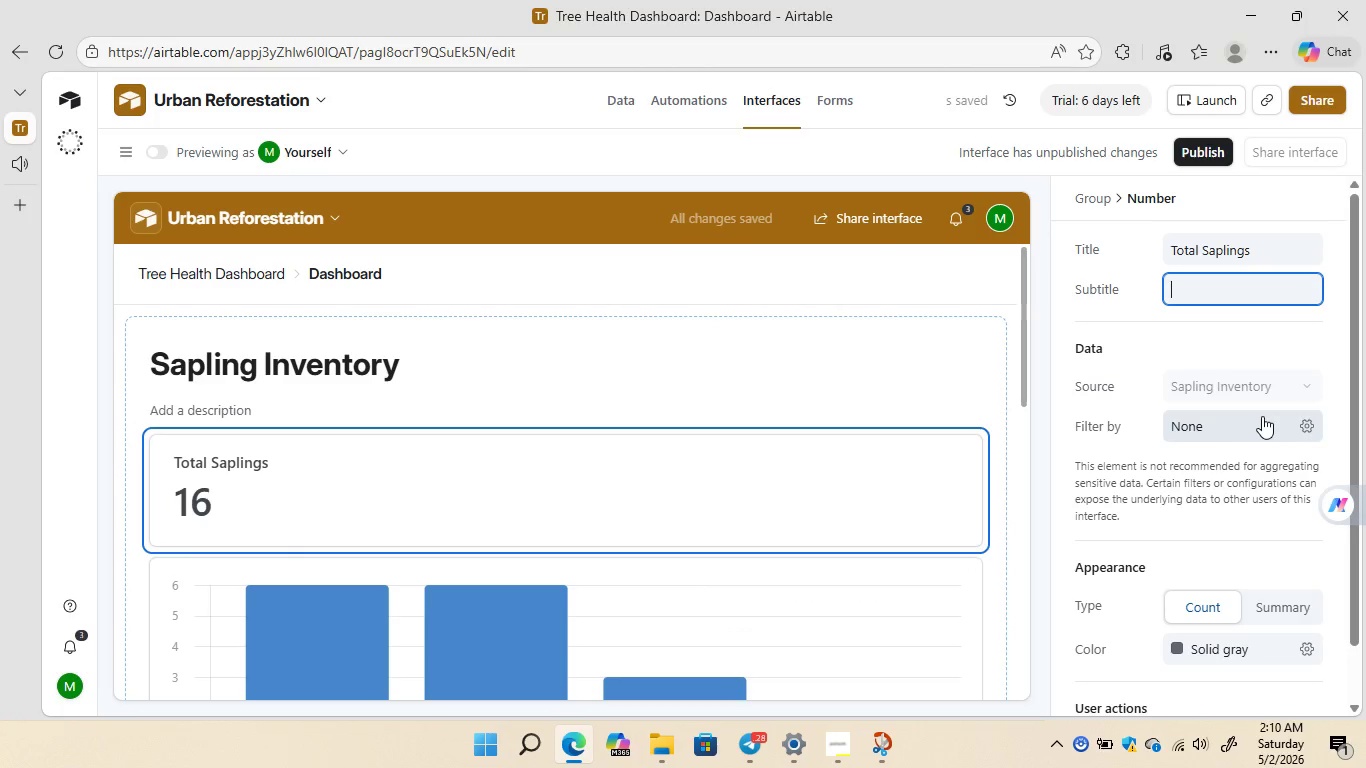 
left_click([1300, 423])
 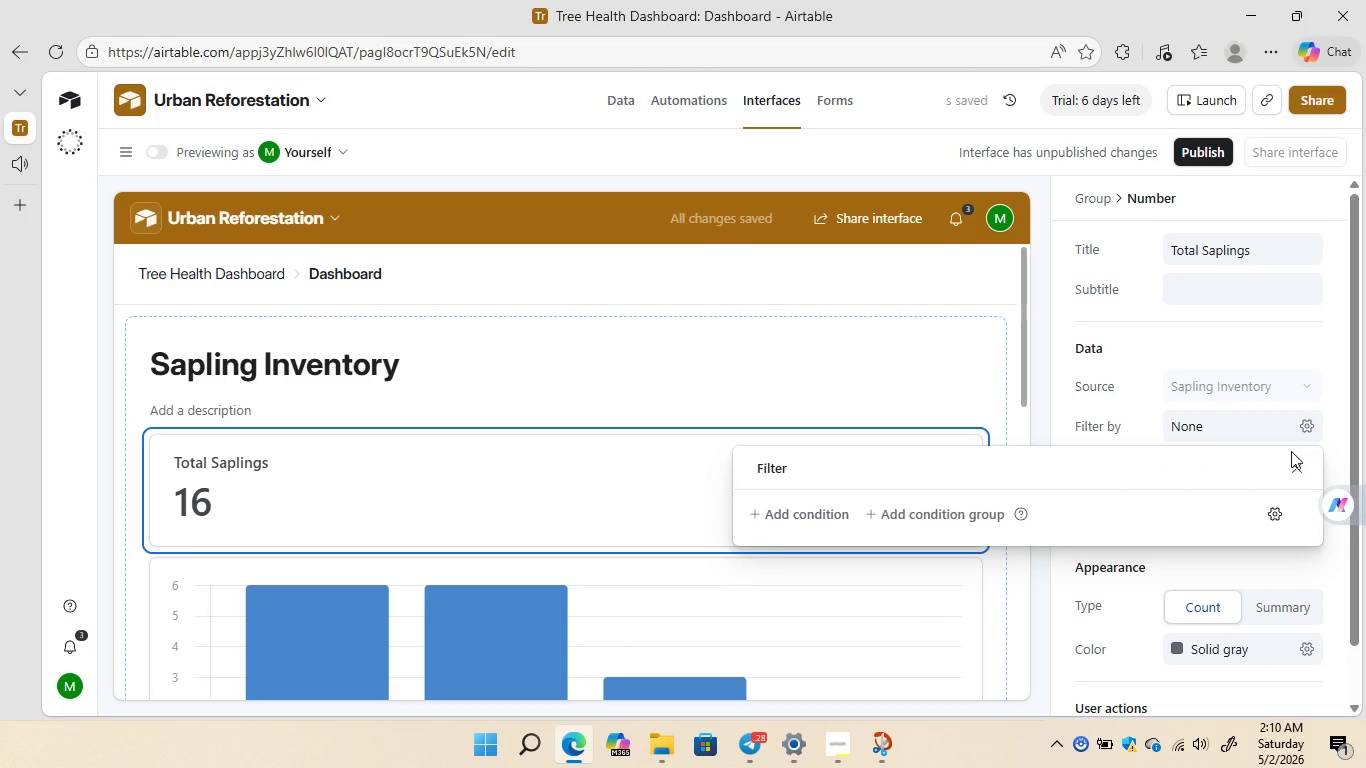 
left_click([1295, 466])
 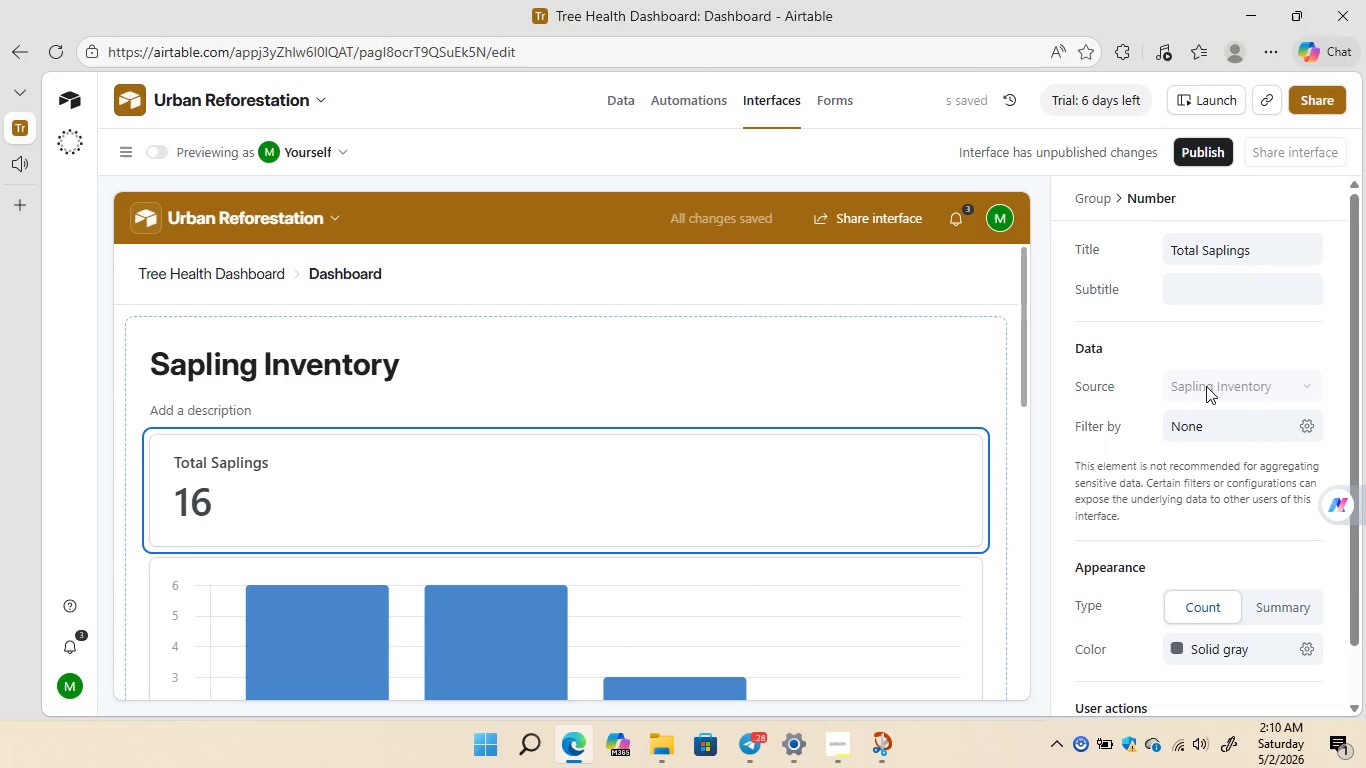 
double_click([1209, 384])
 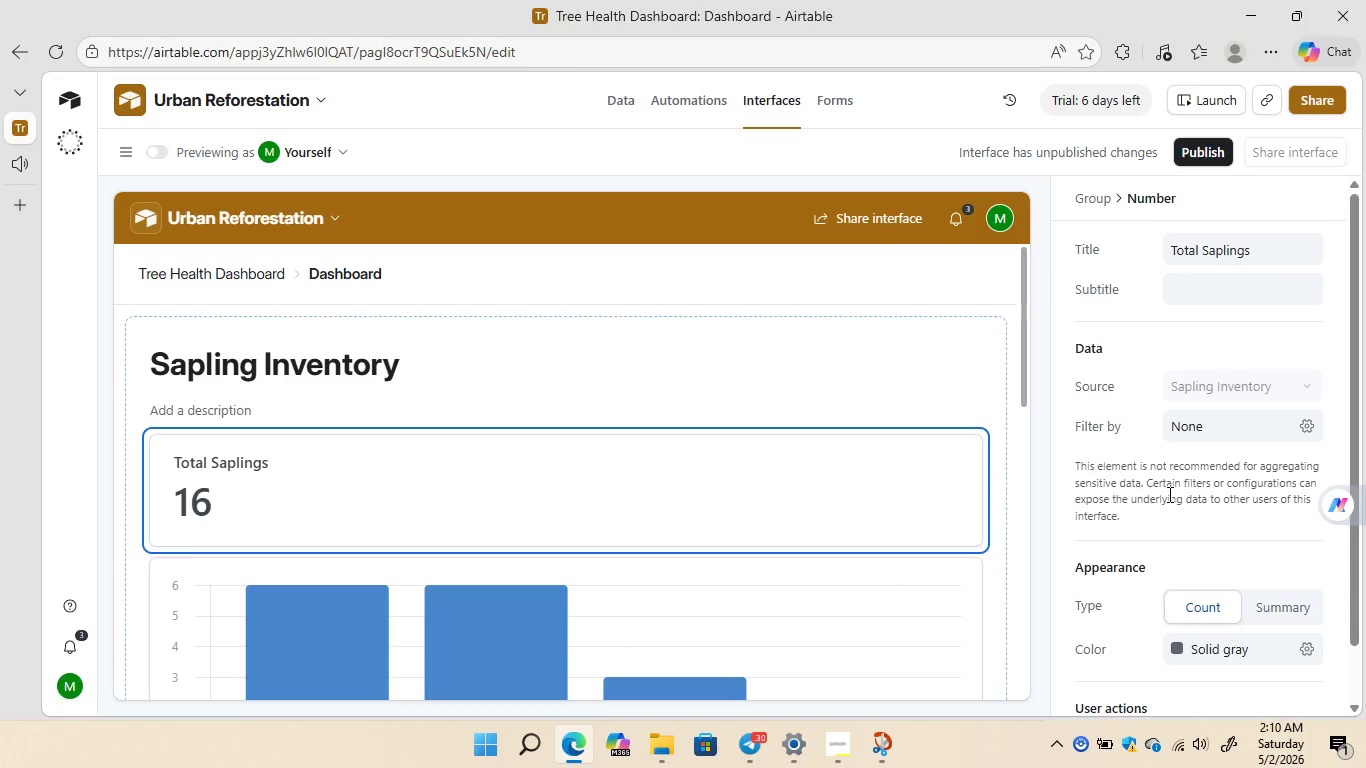 
wait(11.75)
 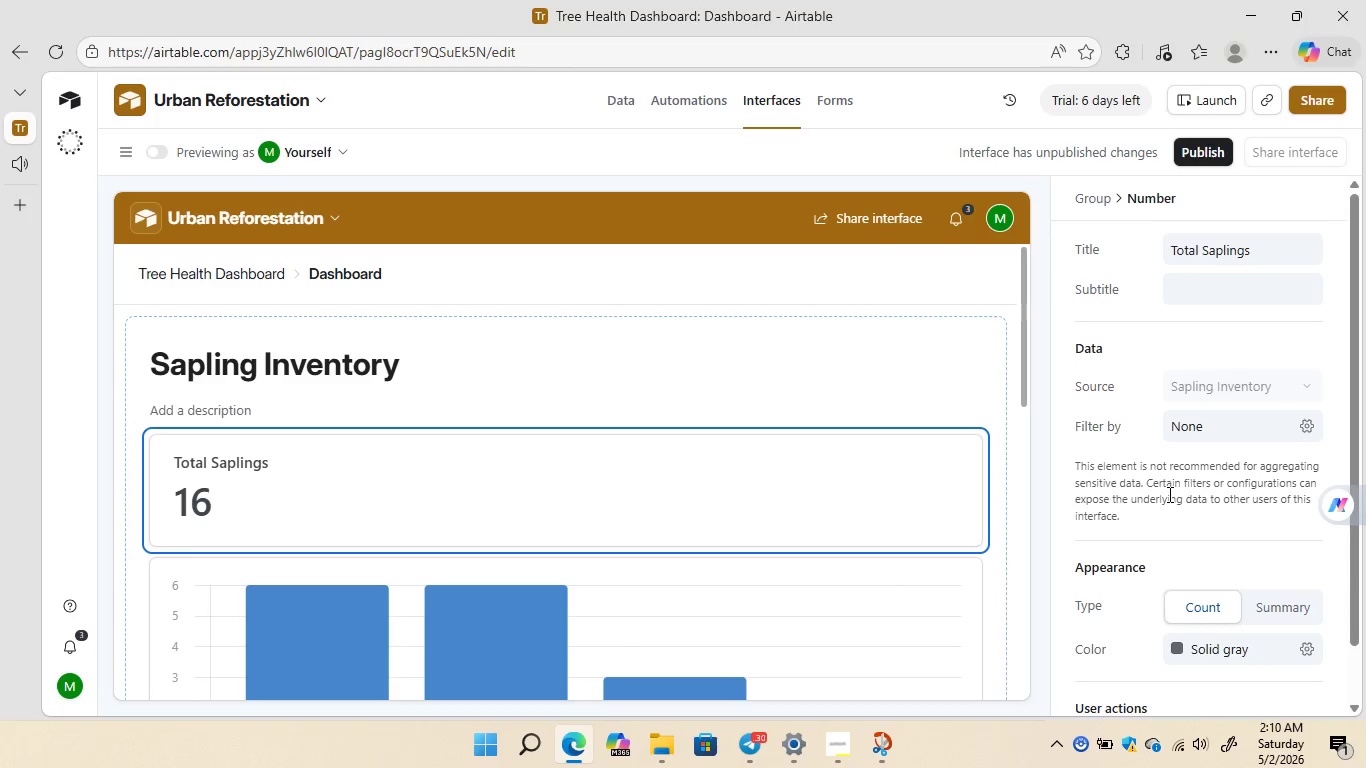 
left_click([1271, 543])
 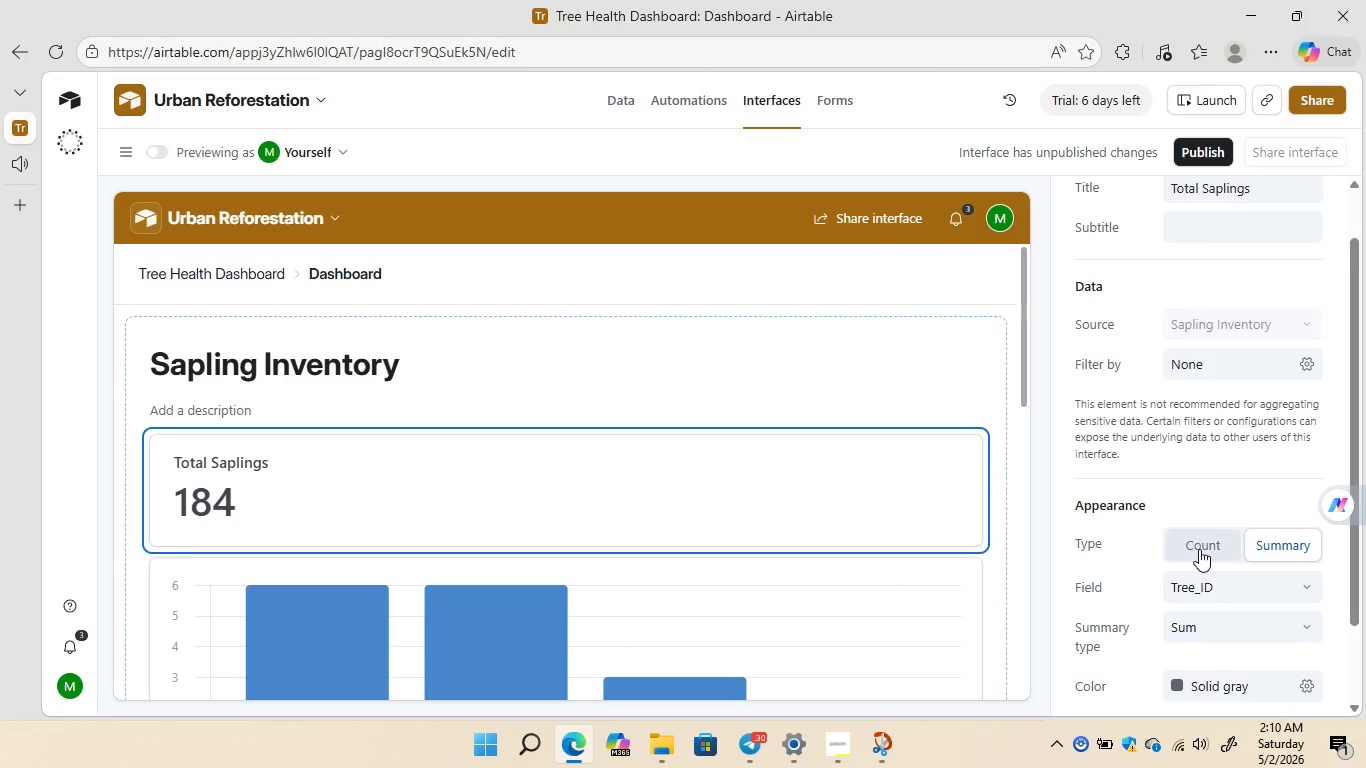 
wait(12.23)
 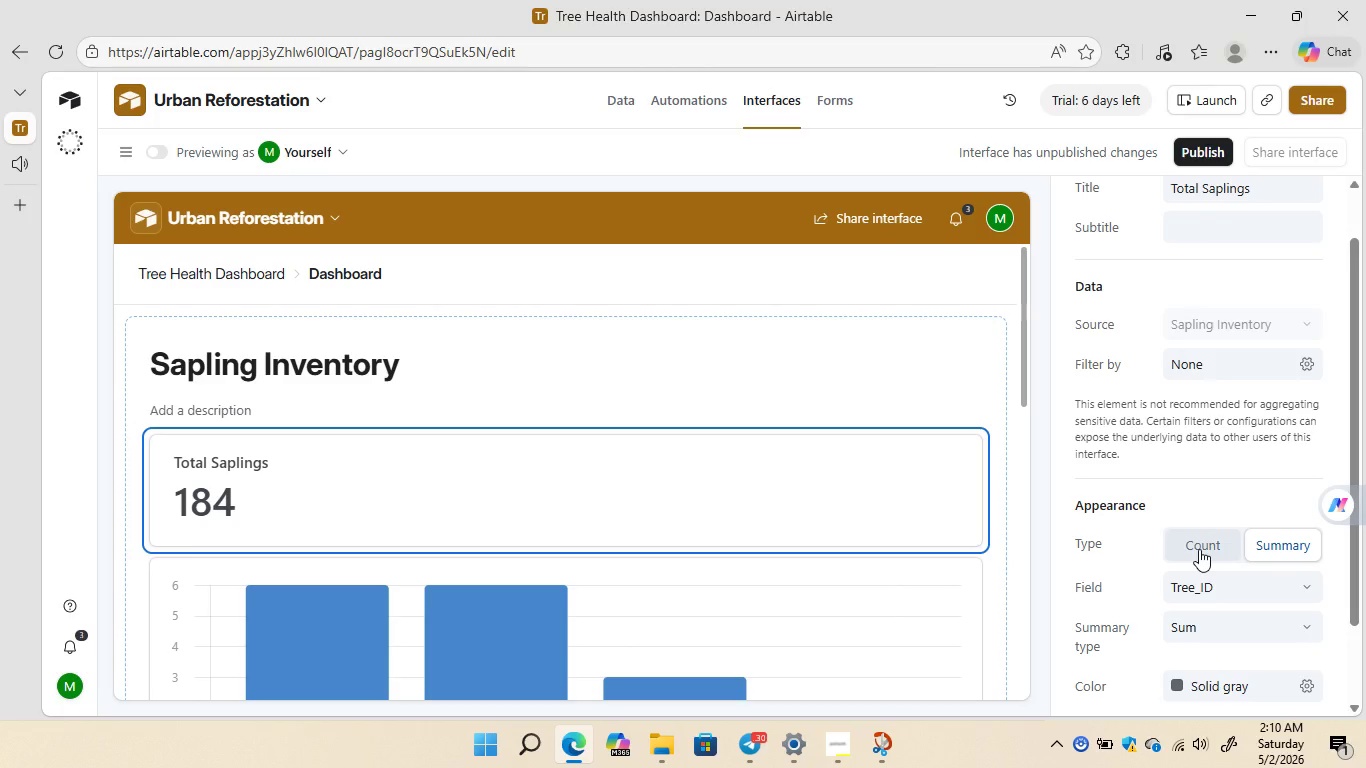 
left_click([1199, 549])
 